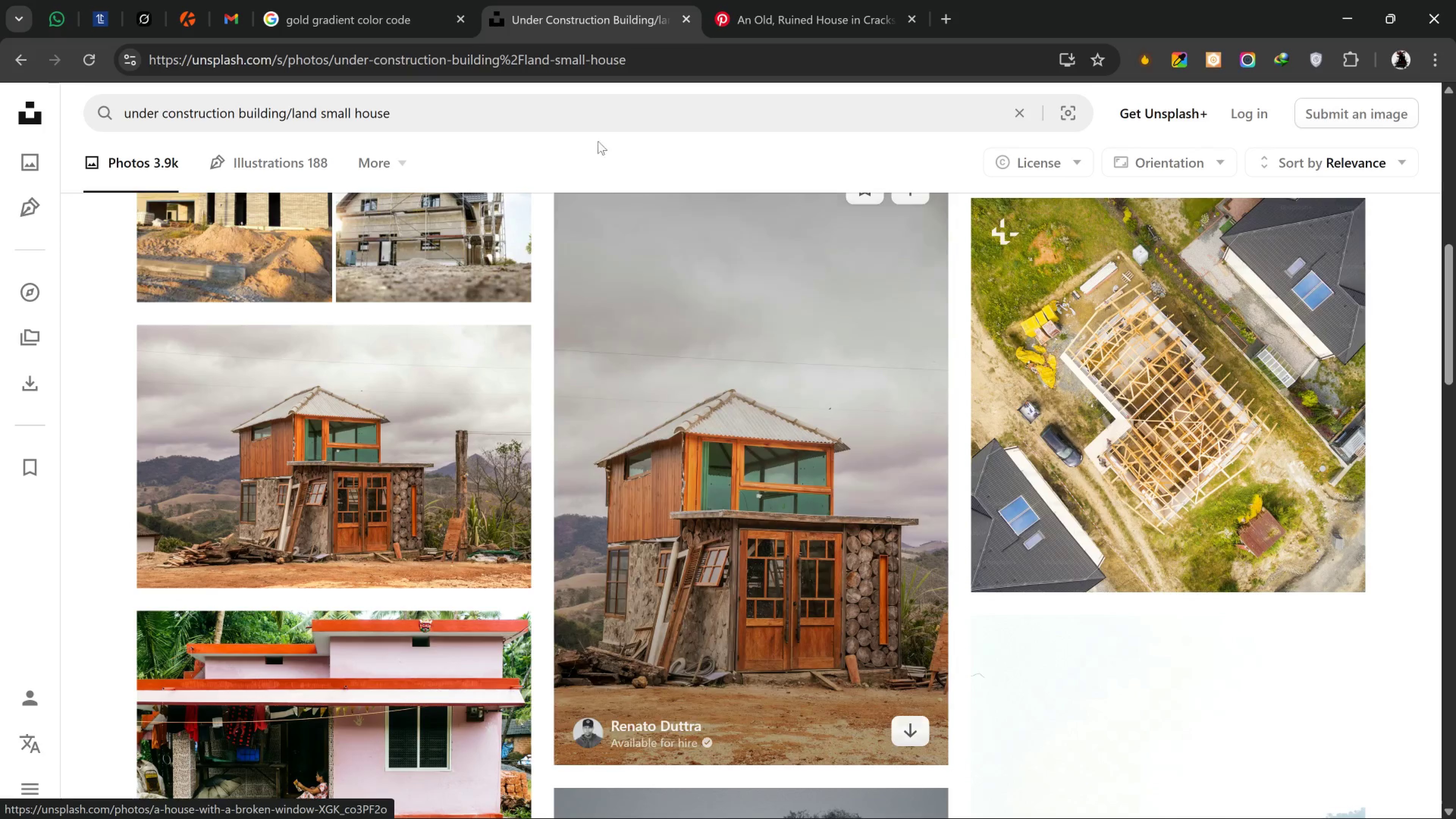 
right_click([600, 25])
 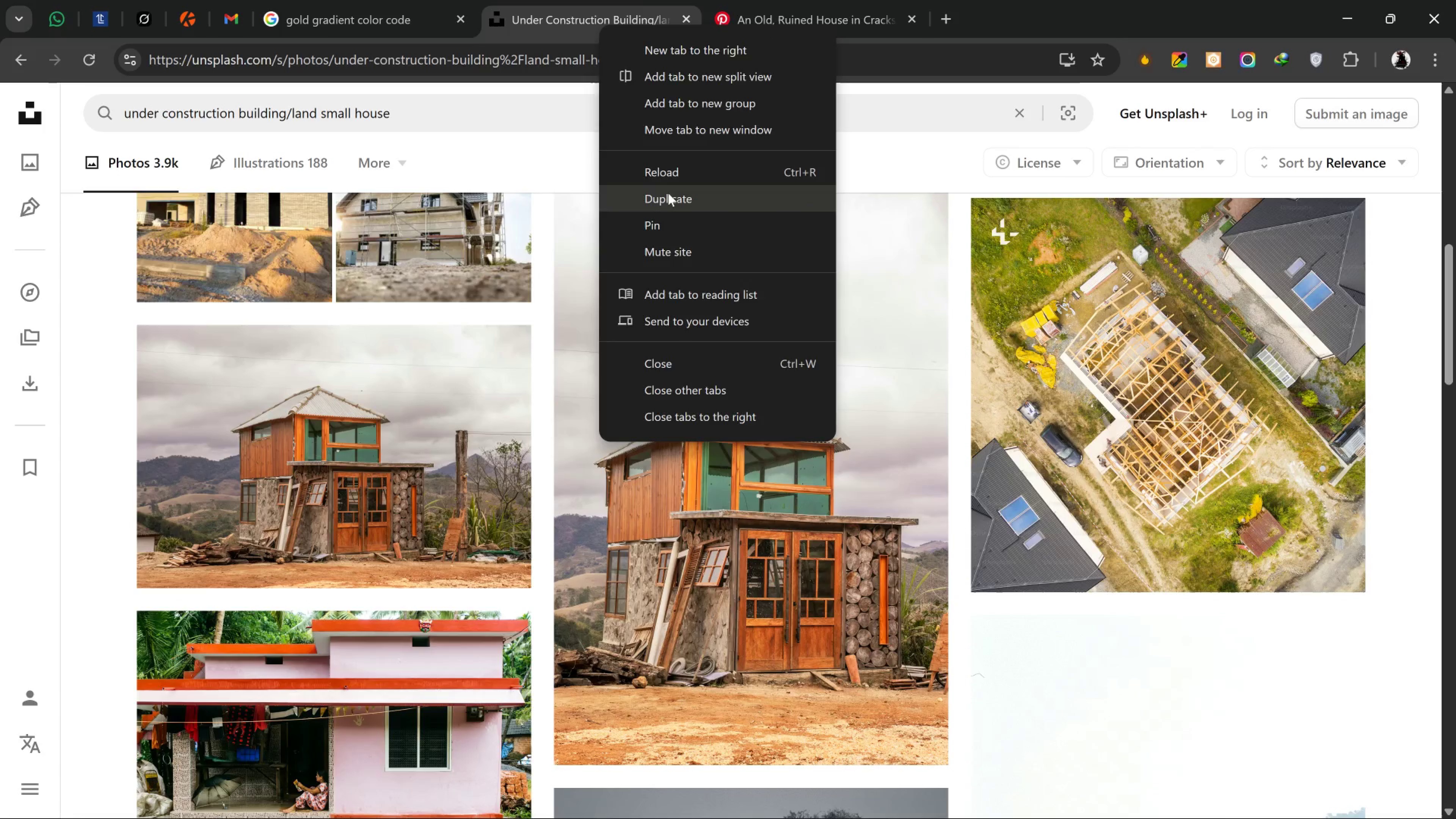 
left_click([668, 193])
 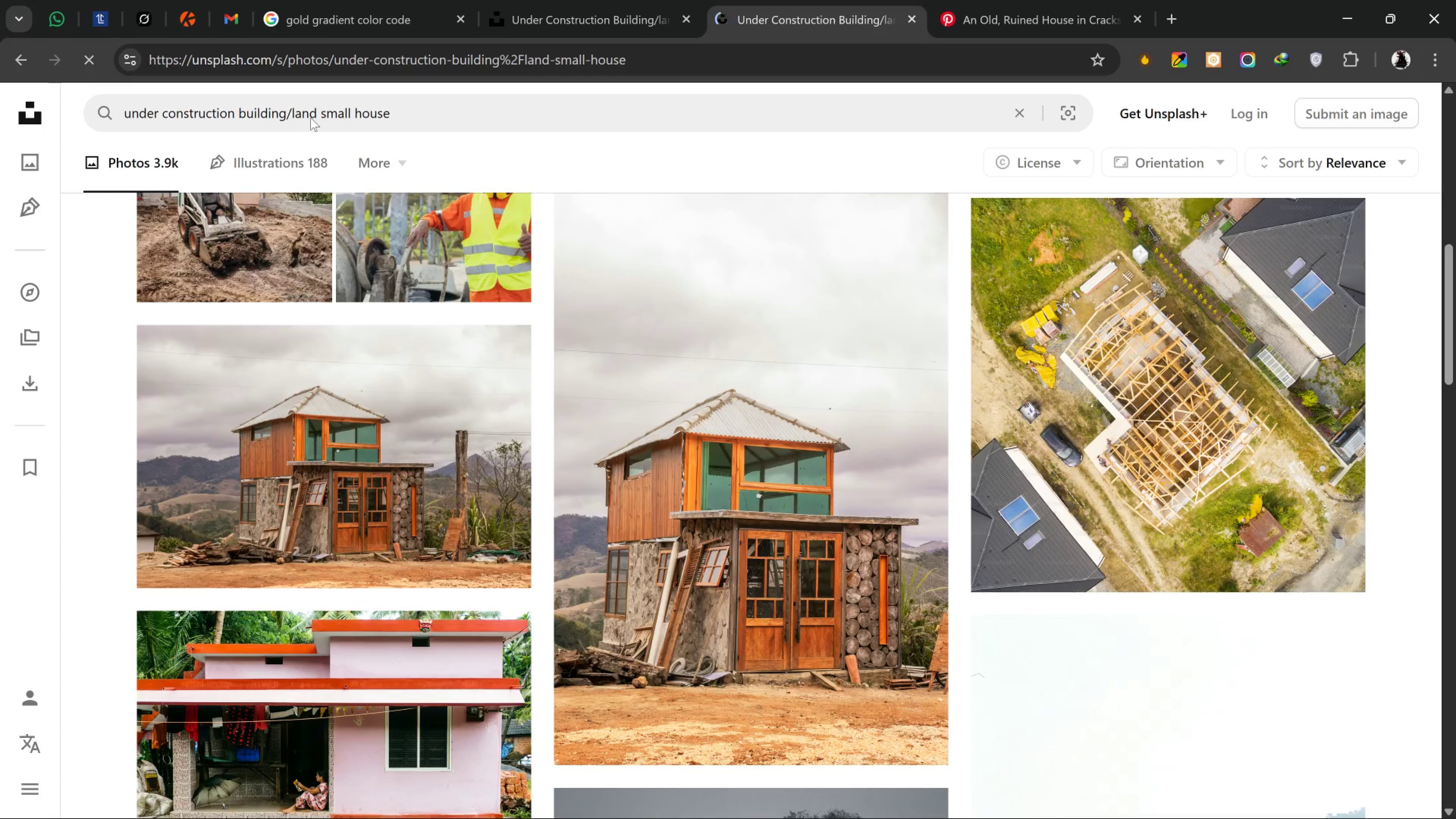 
left_click_drag(start_coordinate=[316, 108], to_coordinate=[0, 132])
 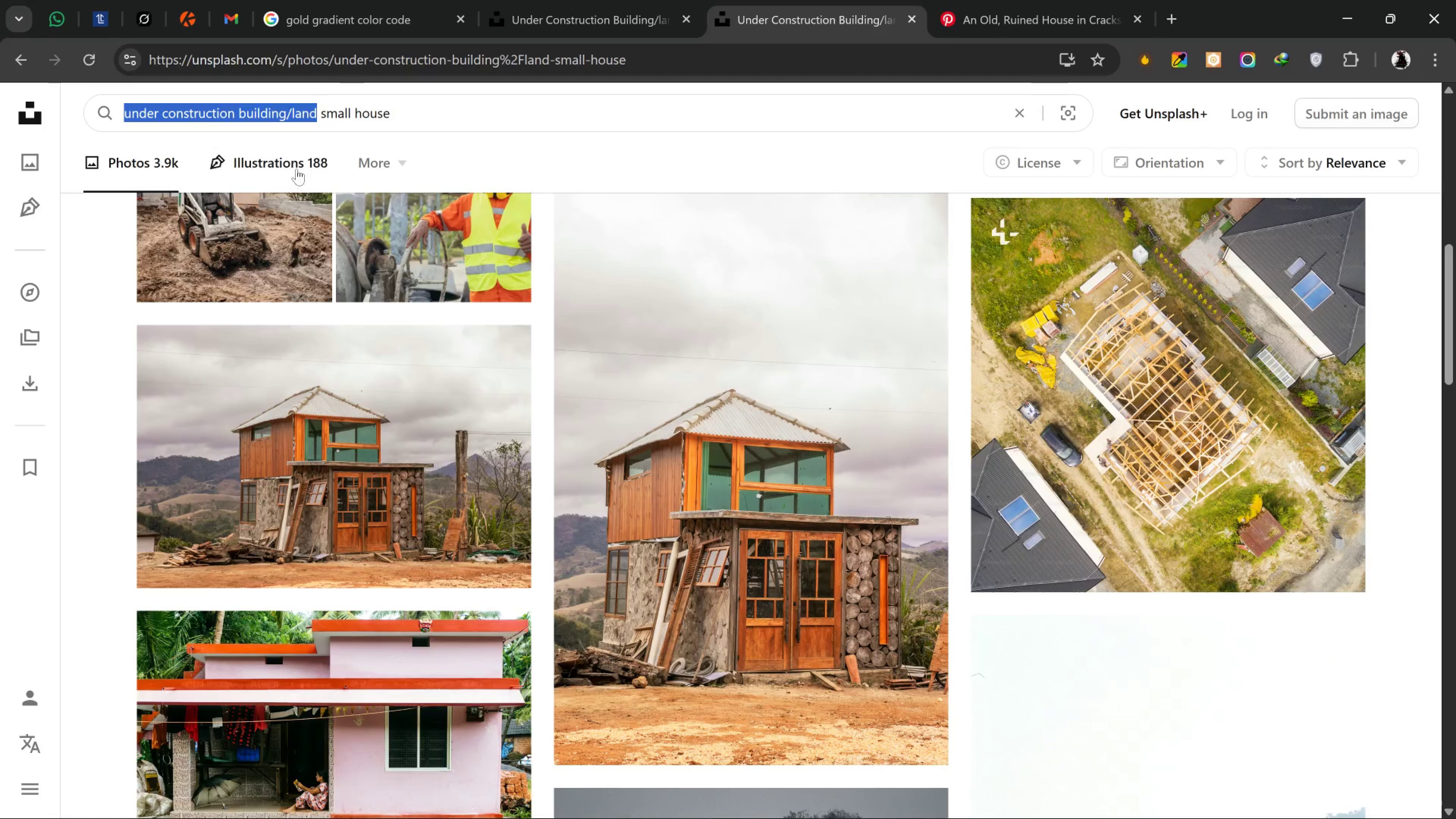 
key(Backspace)
 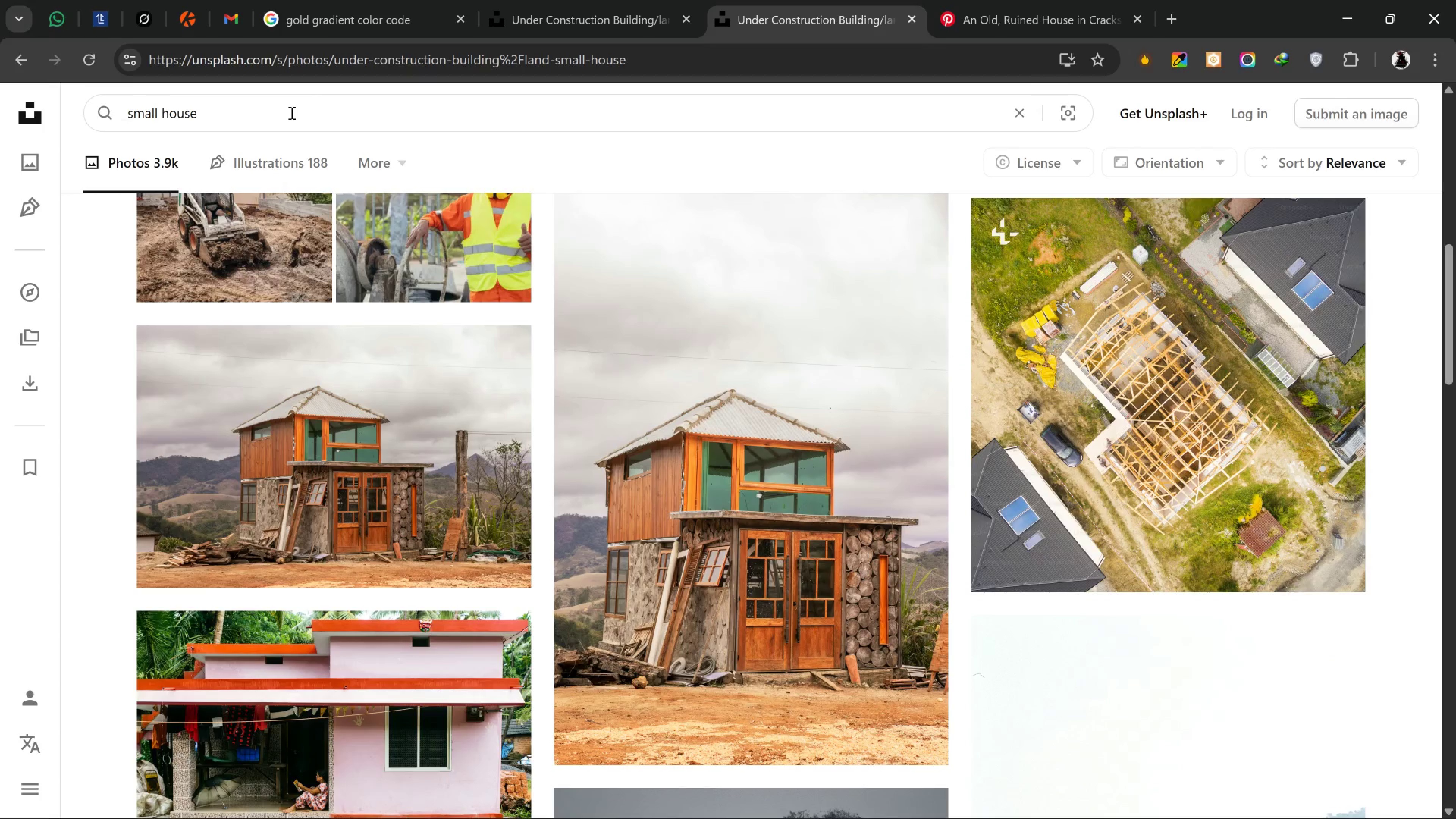 
left_click([291, 113])
 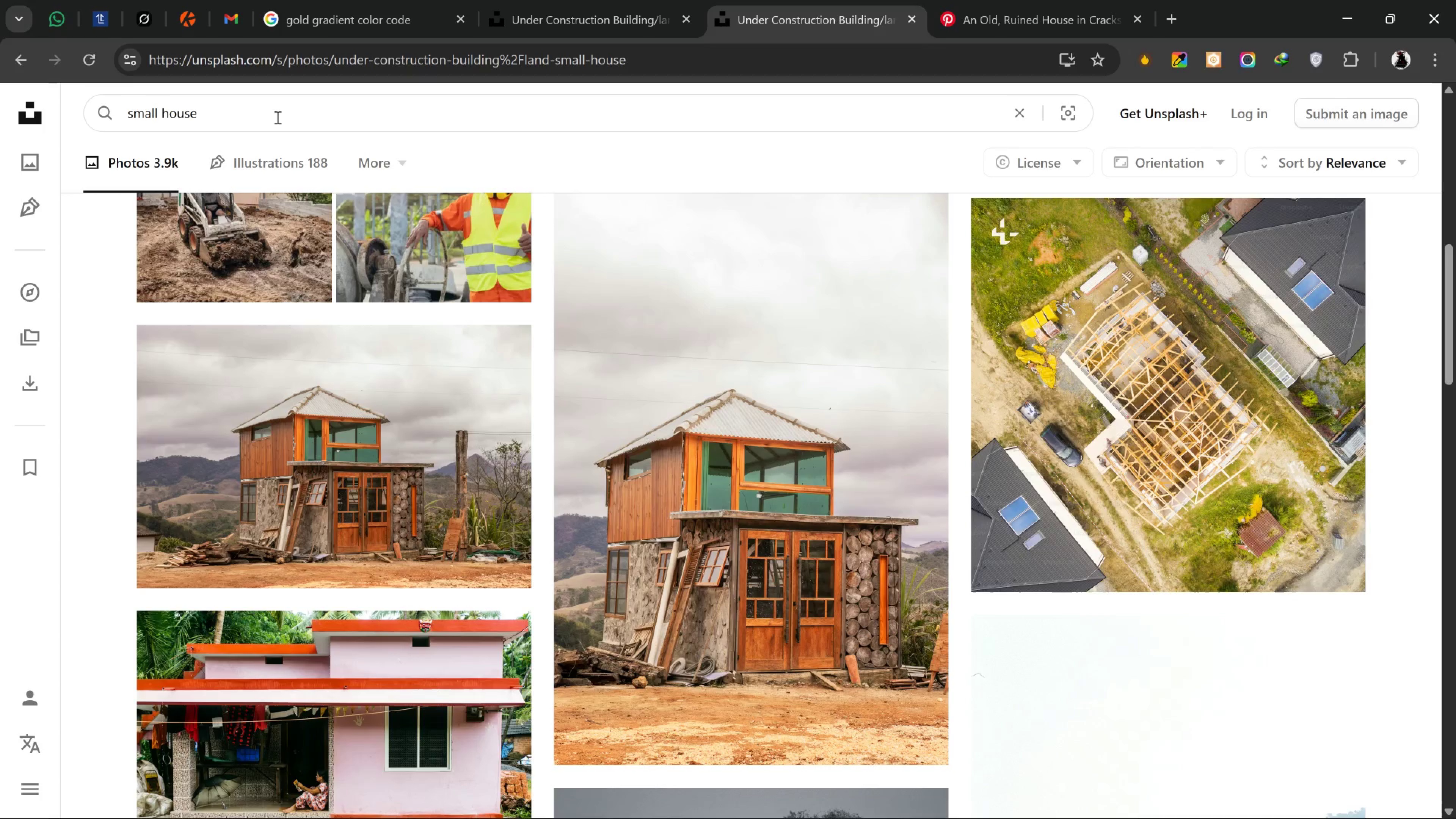 
type( finsihed house)
 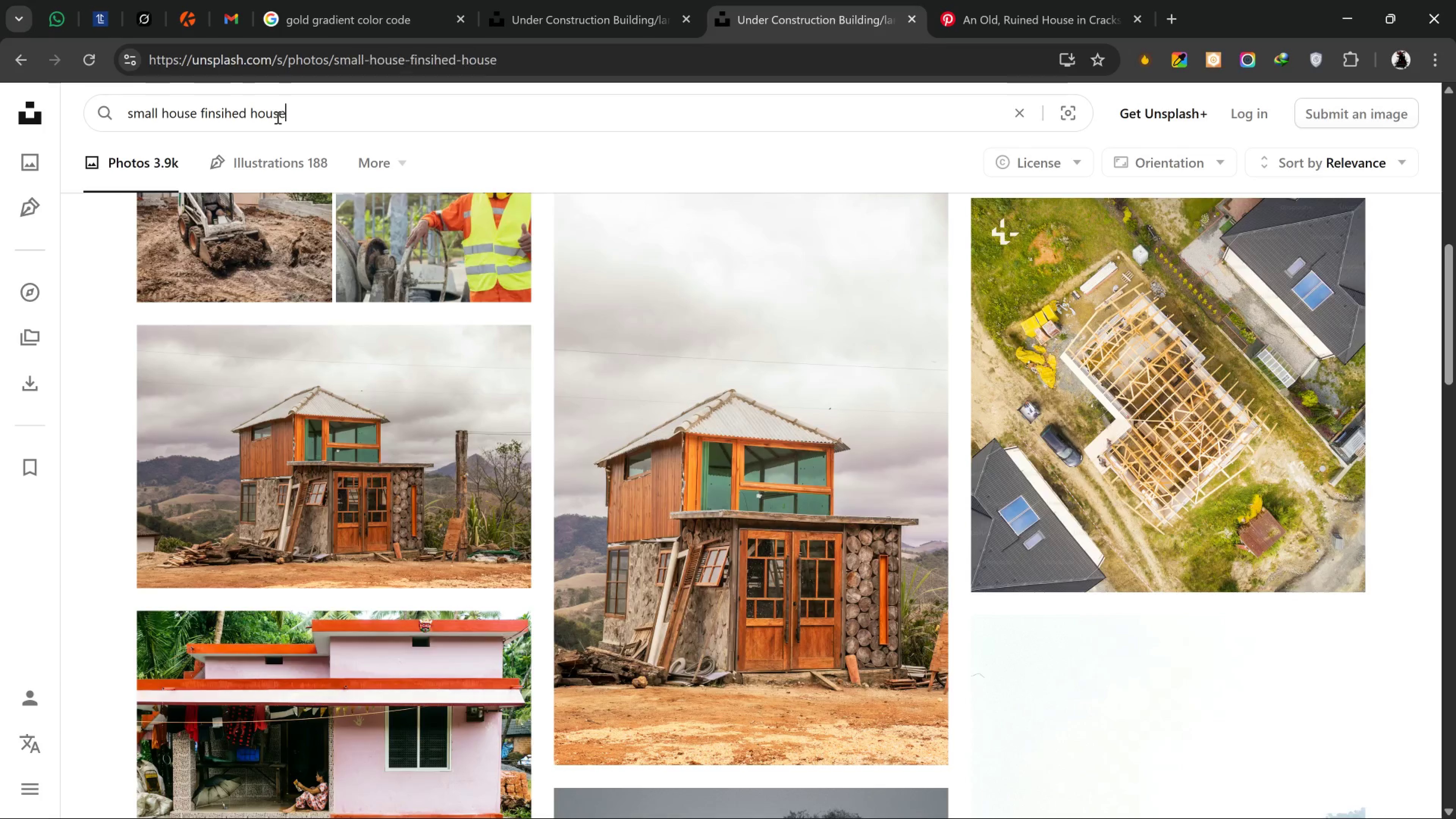 
key(Enter)
 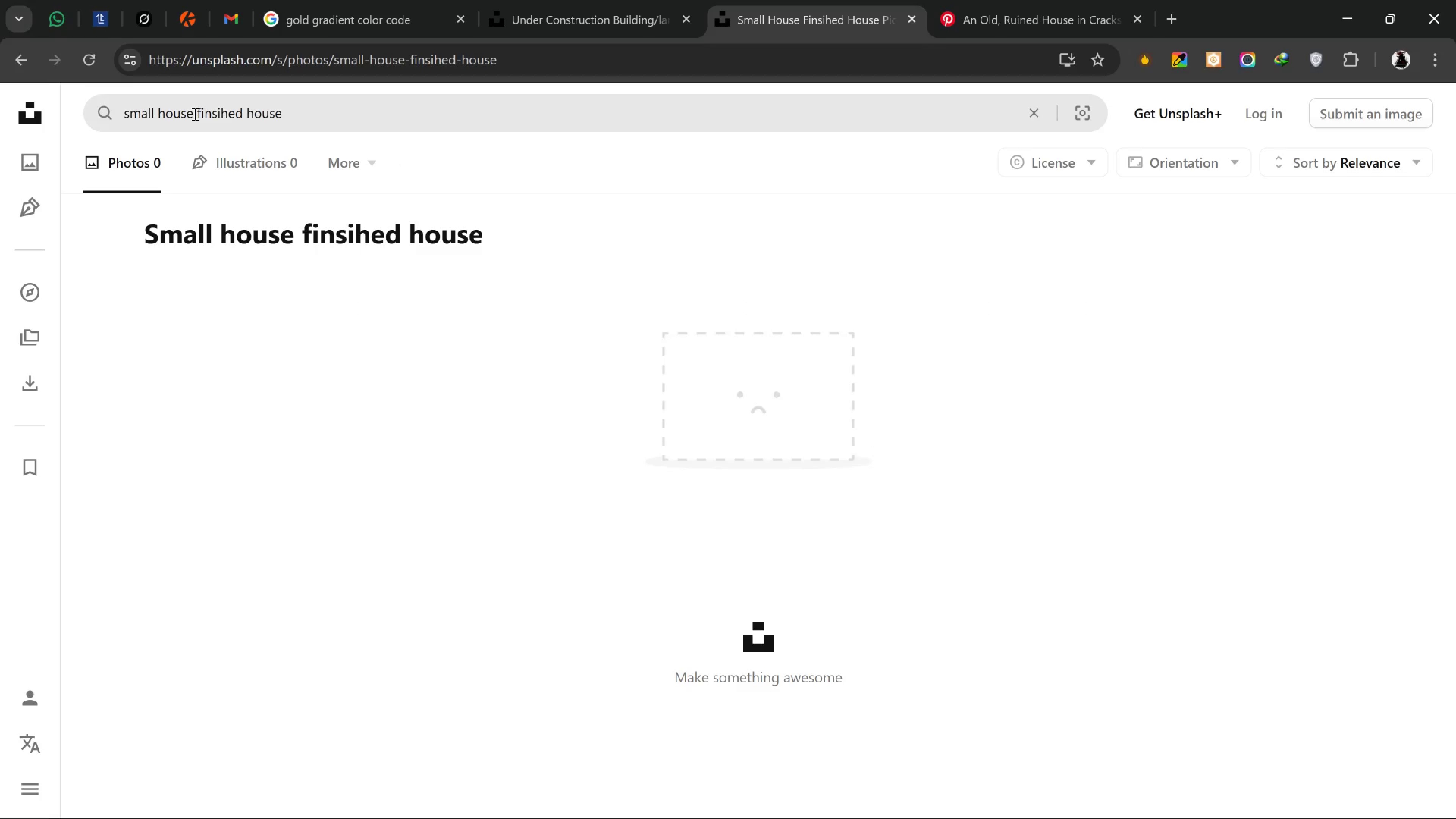 
left_click([194, 114])
 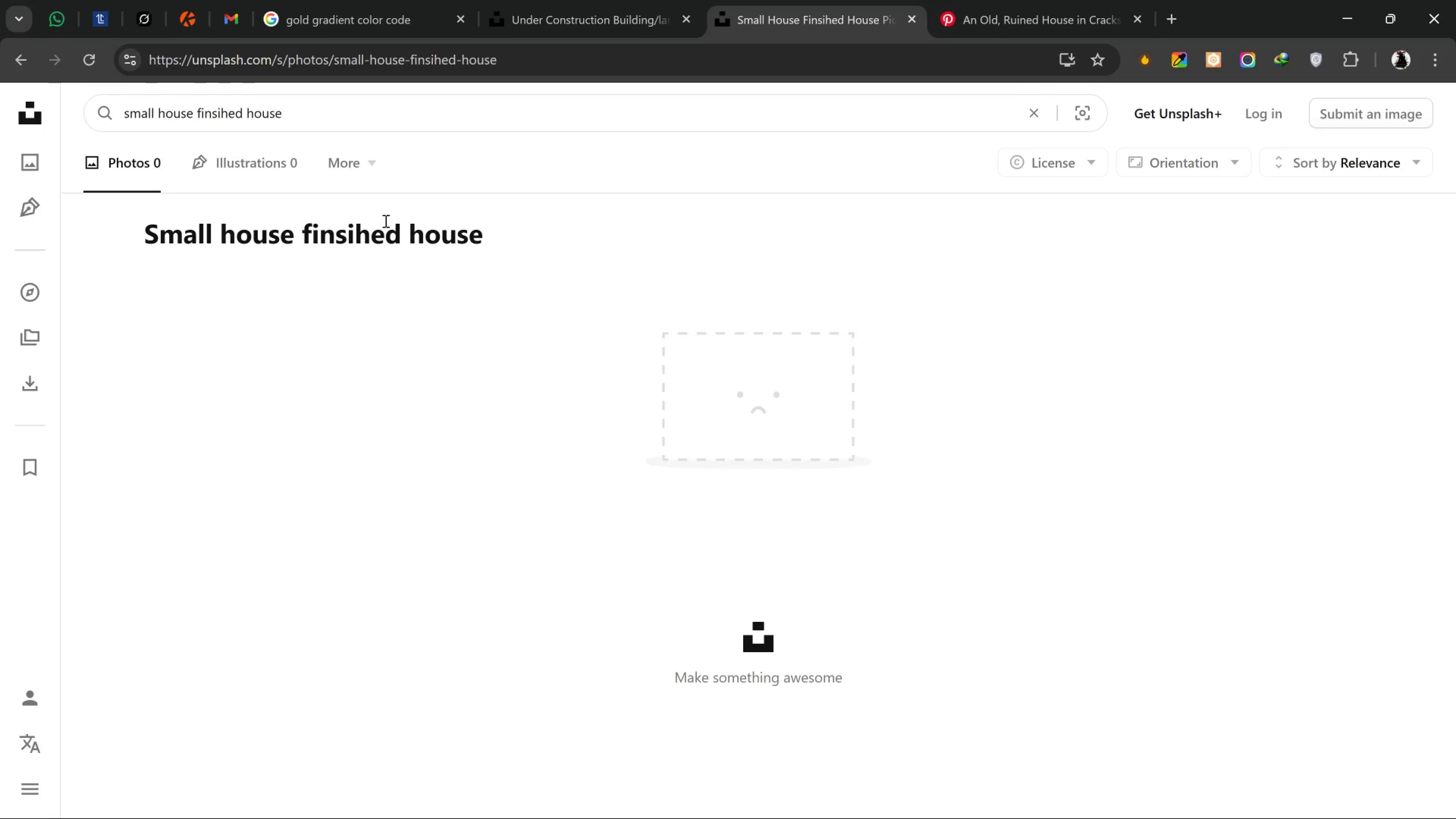 
key(Backspace)
 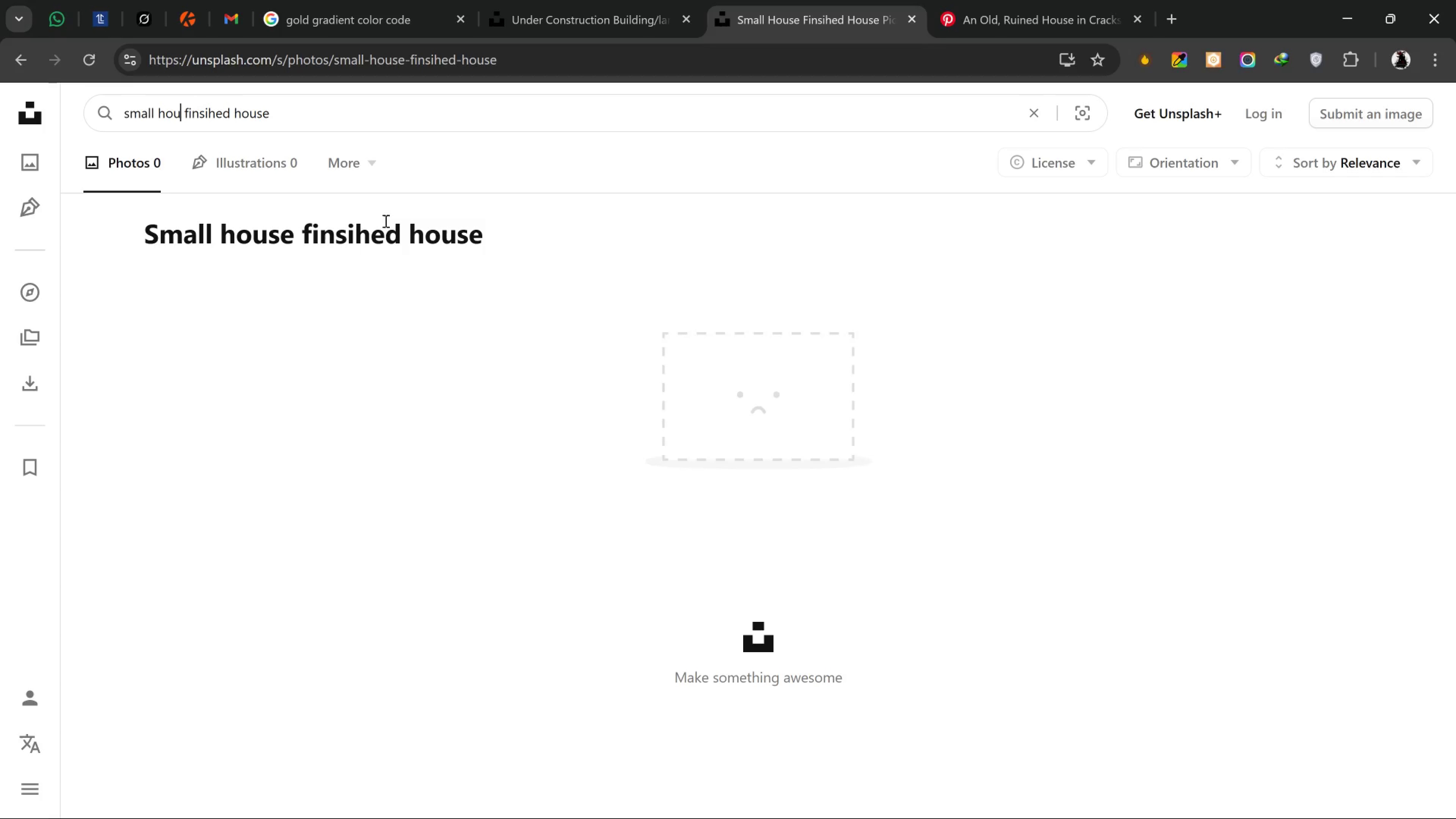 
key(Backspace)
 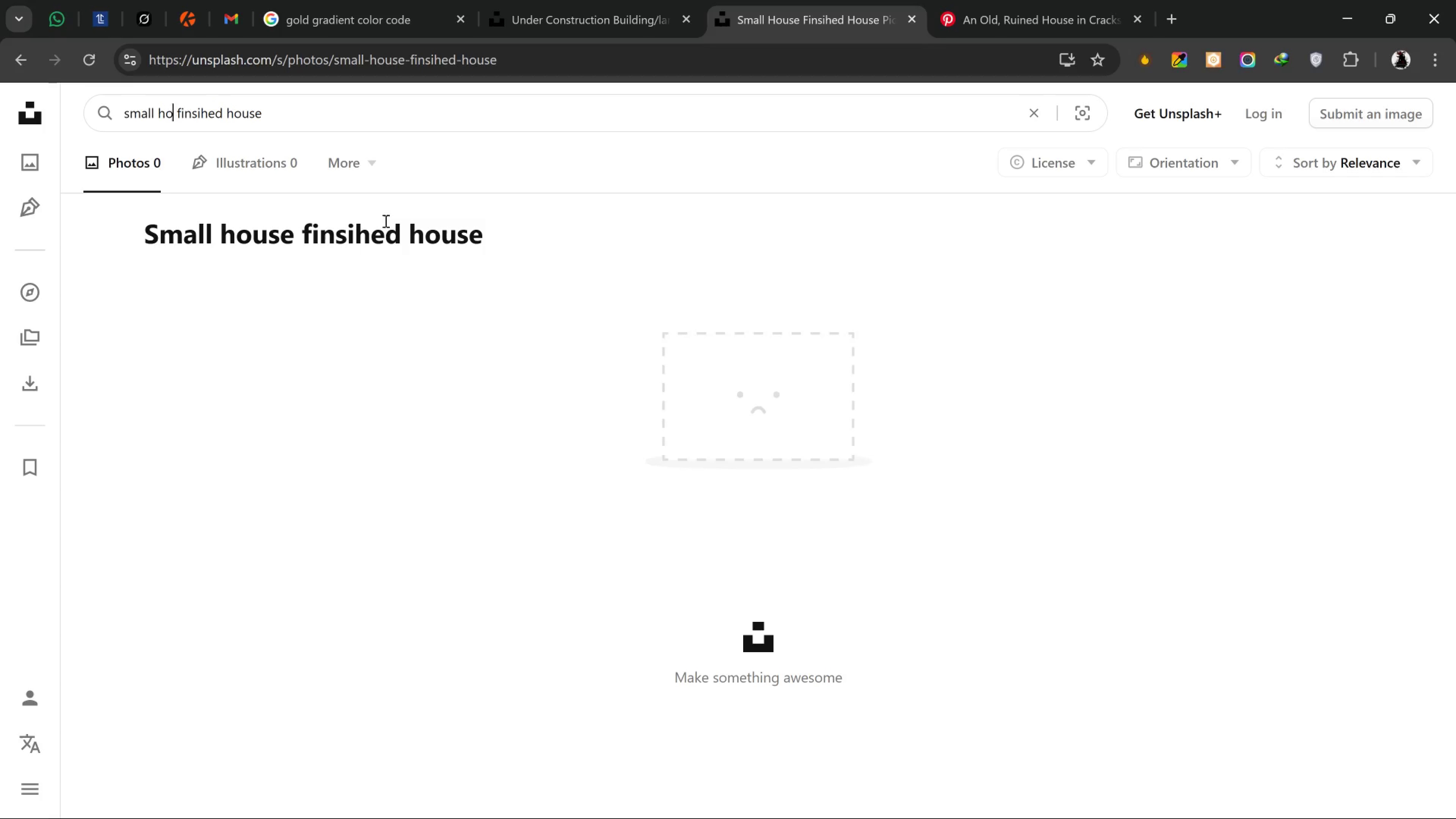 
key(Backspace)
 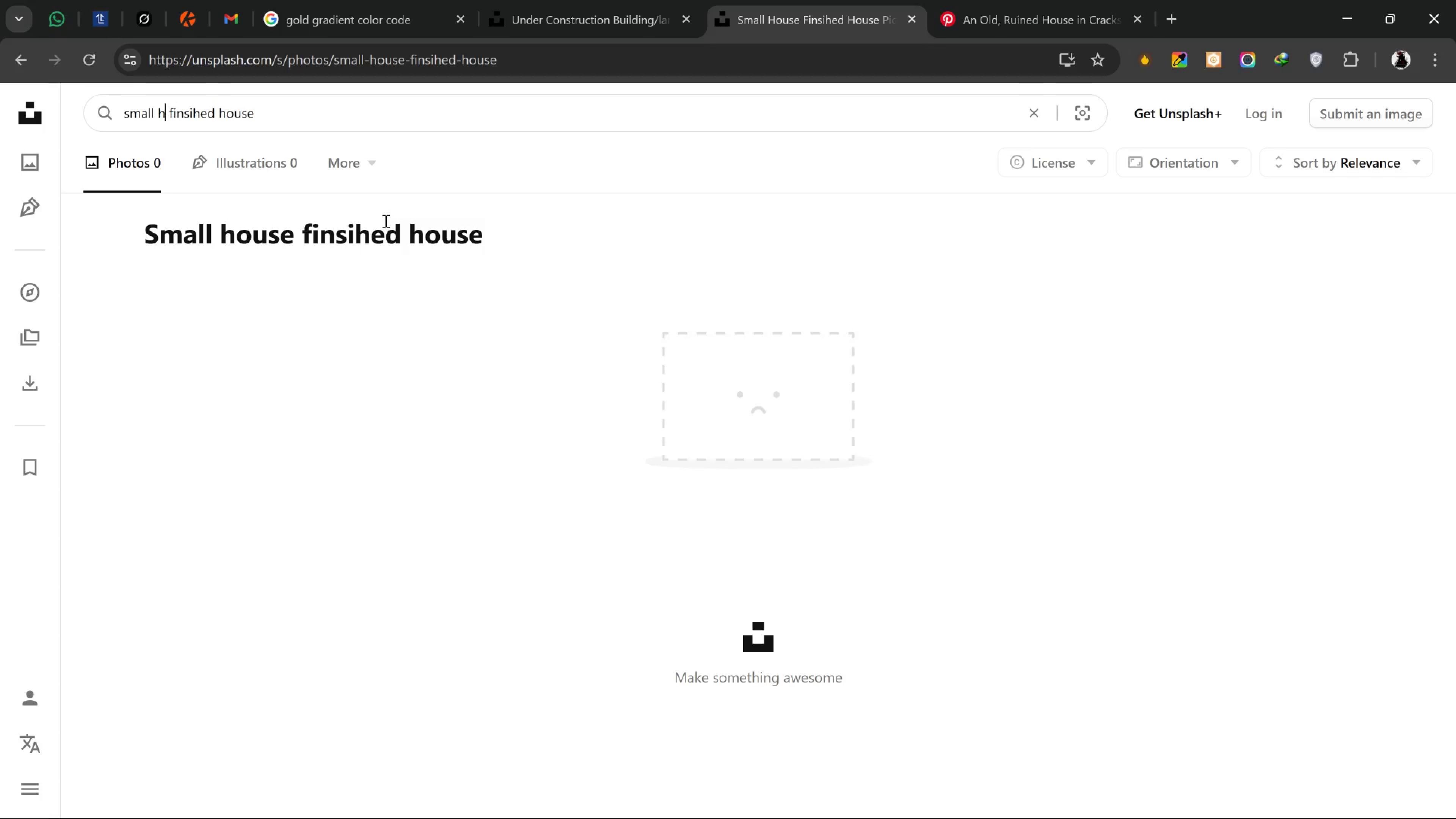 
key(Backspace)
 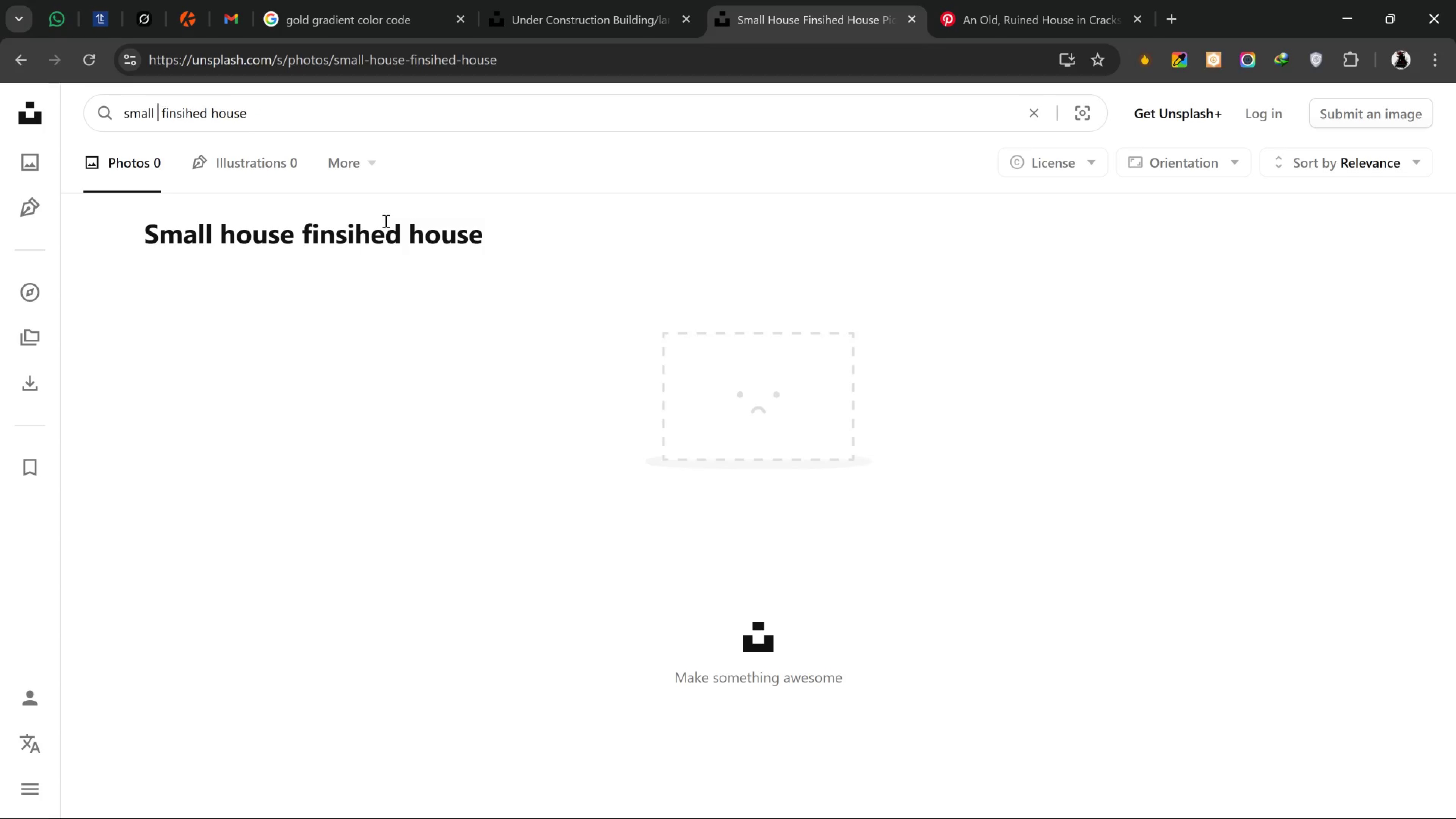 
key(Backspace)
 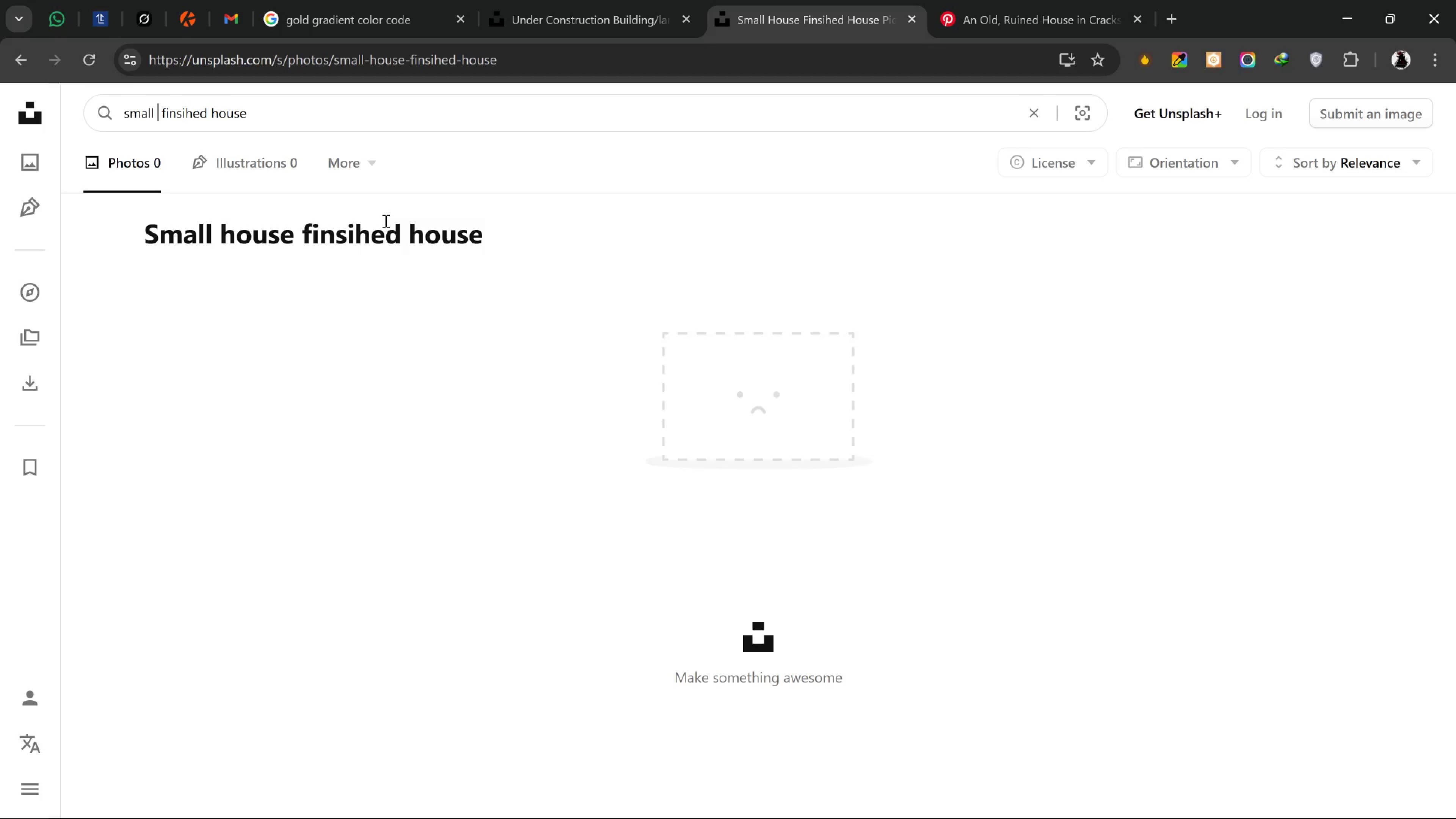 
key(Backspace)
 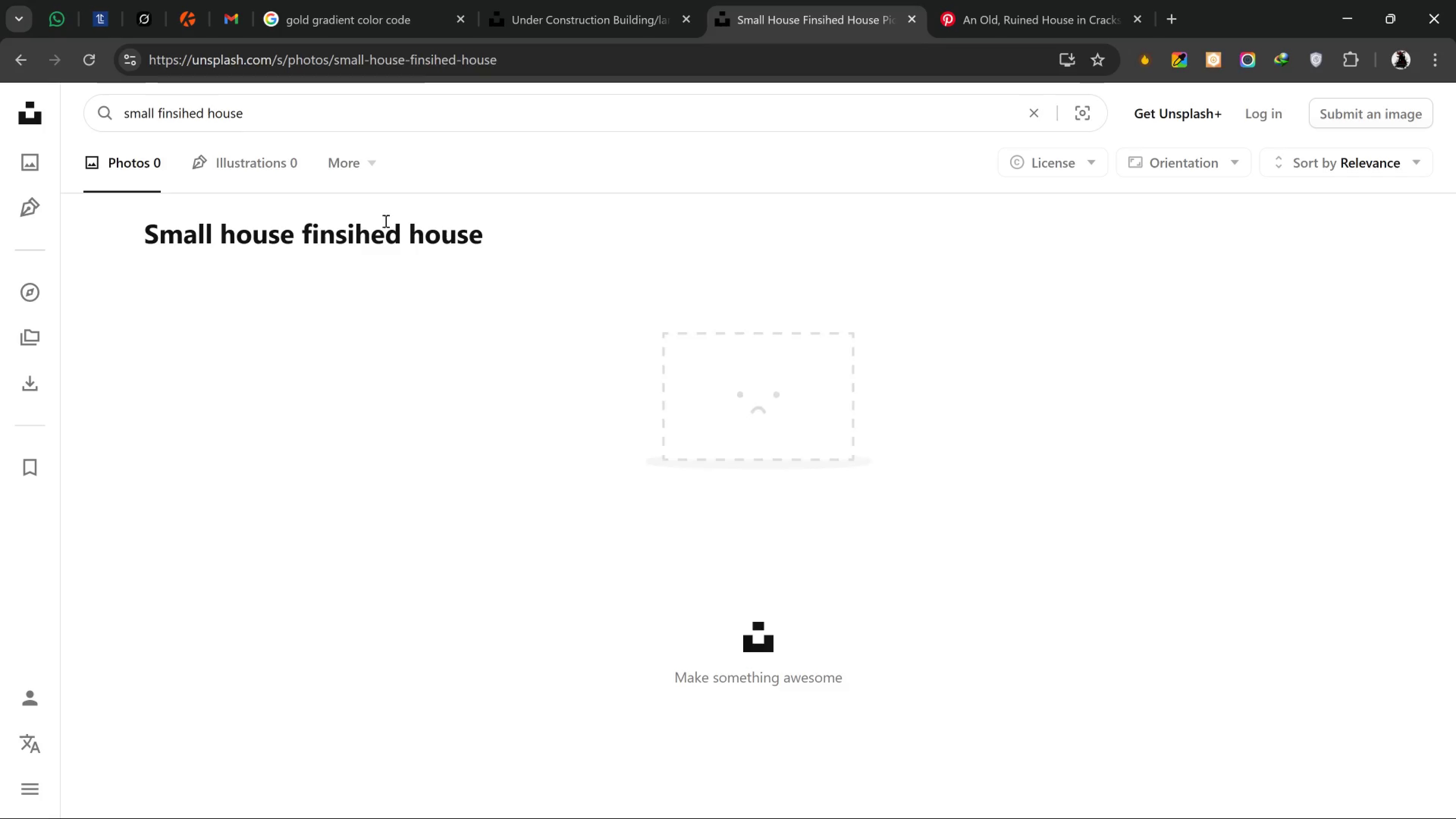 
key(Enter)
 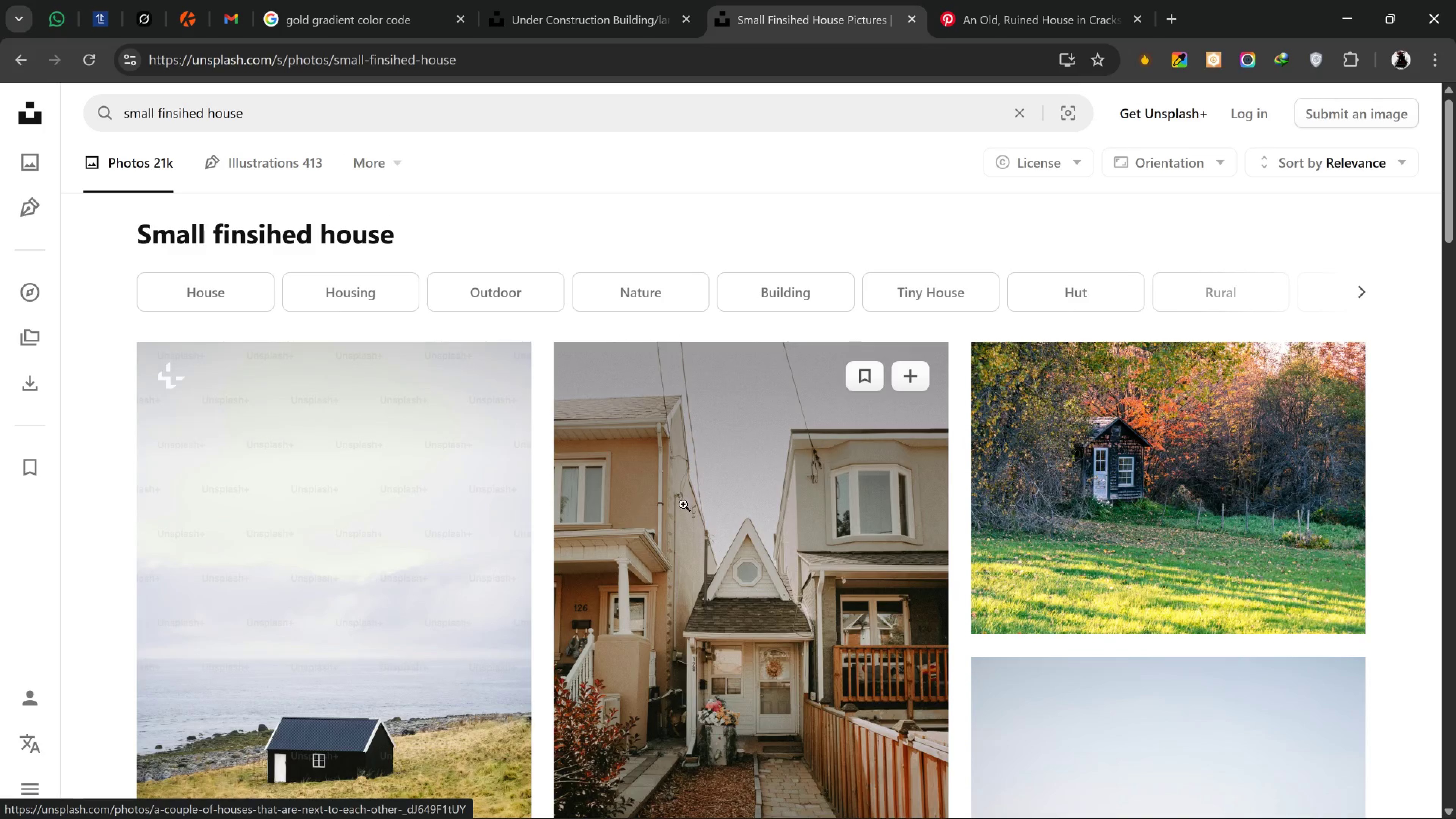 
scroll: coordinate [905, 548], scroll_direction: down, amount: 21.0
 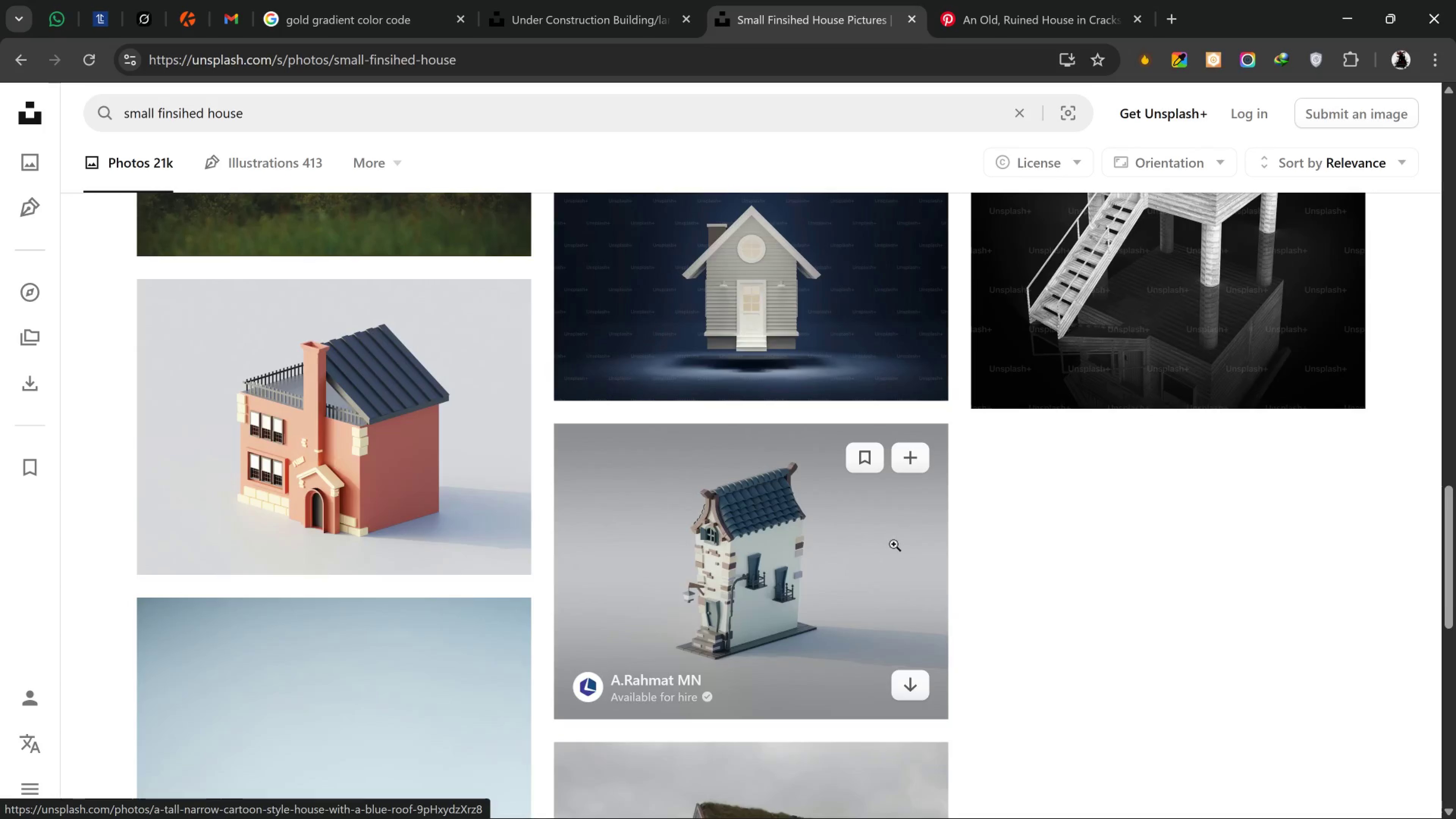 
scroll: coordinate [894, 553], scroll_direction: down, amount: 9.0
 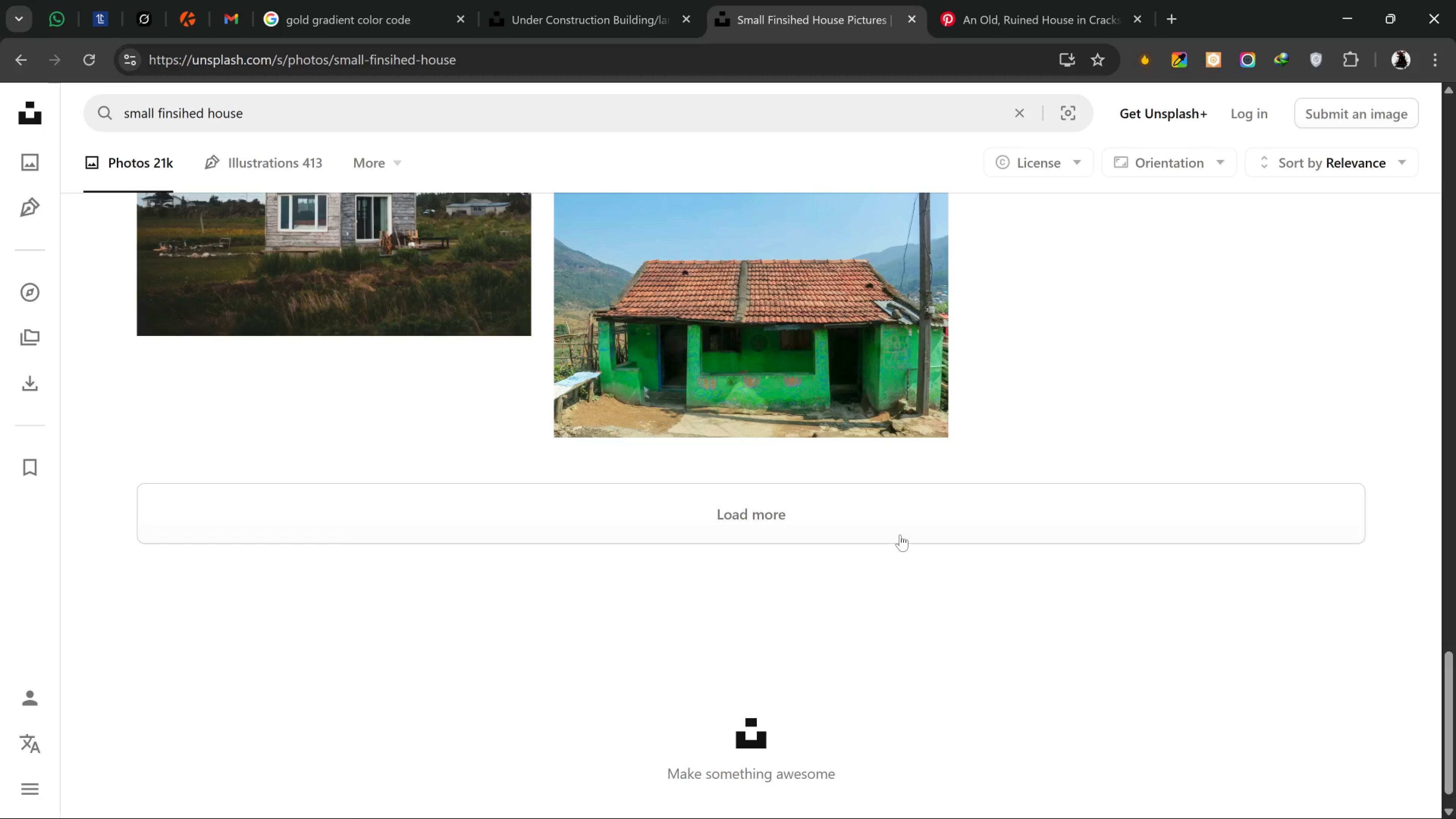 
scroll: coordinate [901, 516], scroll_direction: up, amount: 24.0
 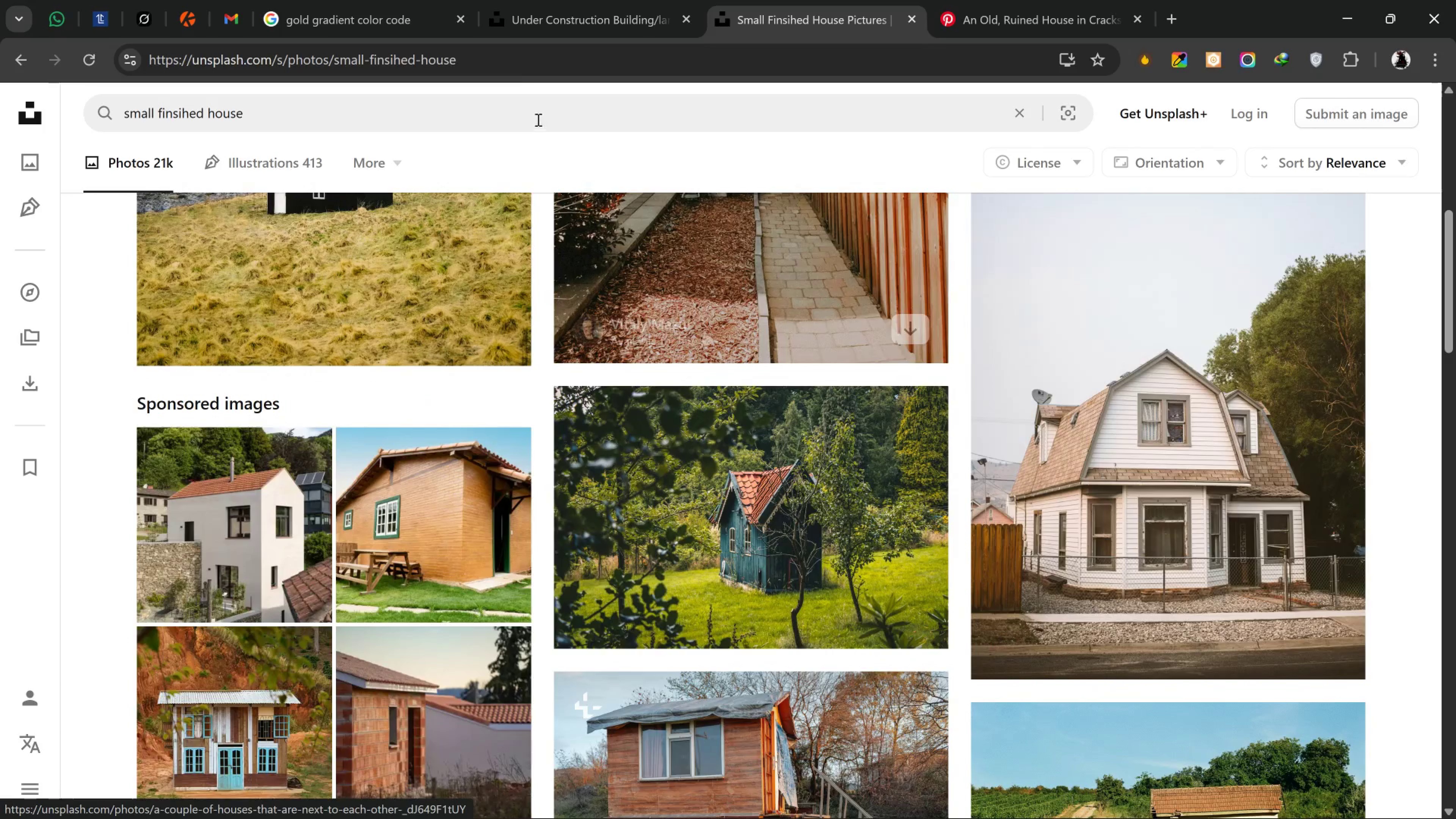 
left_click_drag(start_coordinate=[544, 0], to_coordinate=[546, 0])
 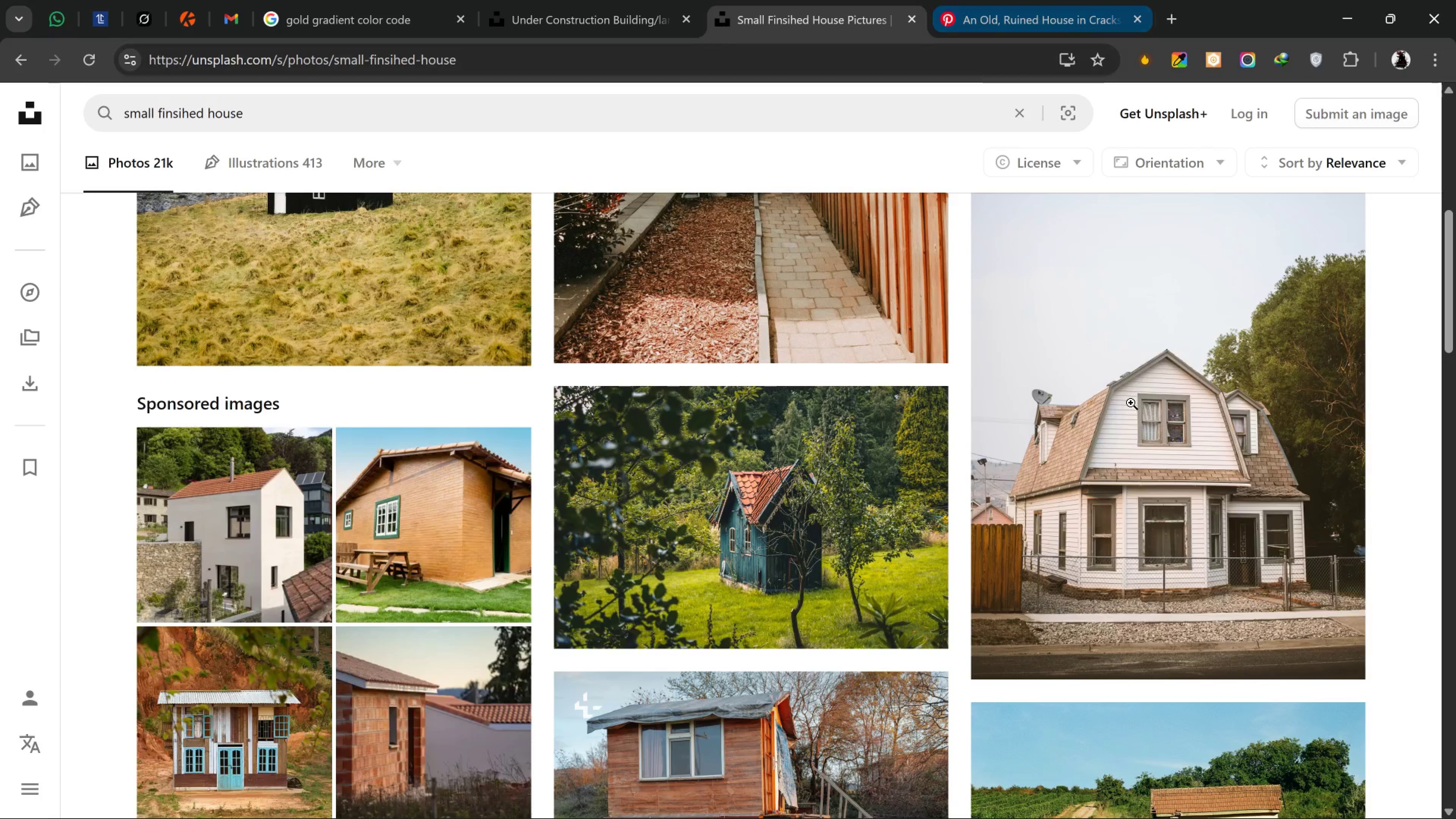 
left_click([1324, 656])
 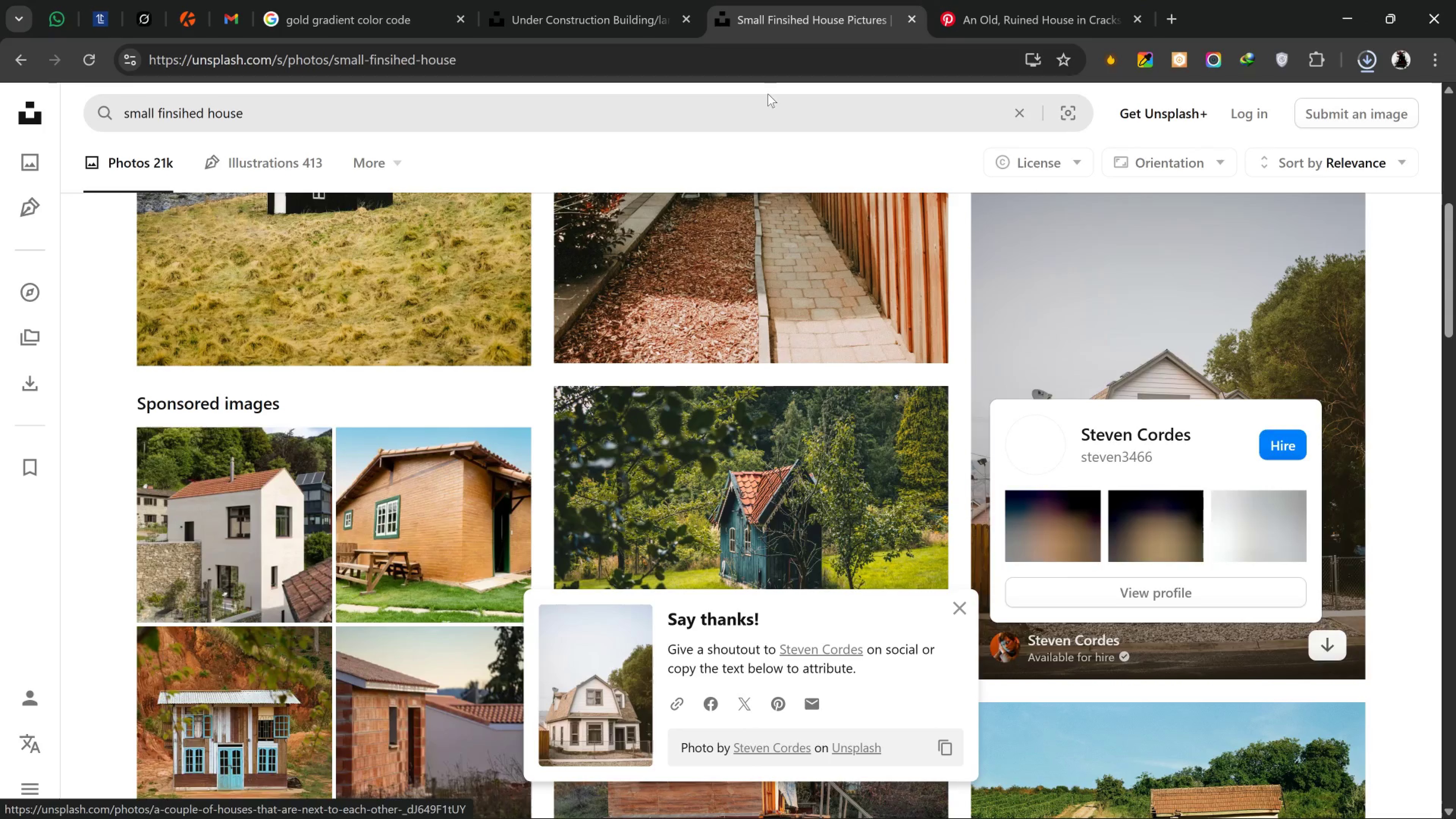 
left_click([584, 0])
 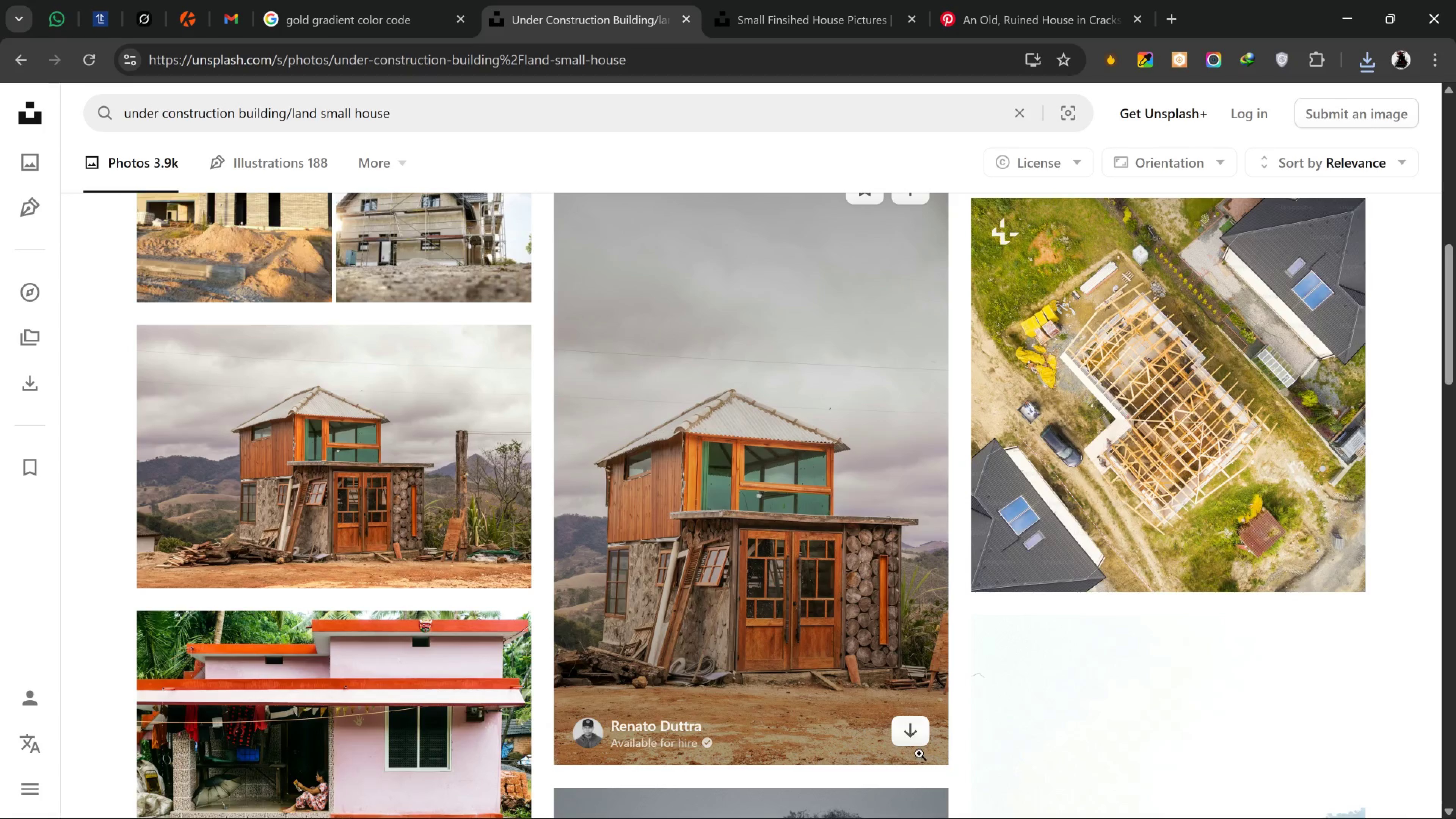 
left_click([915, 725])
 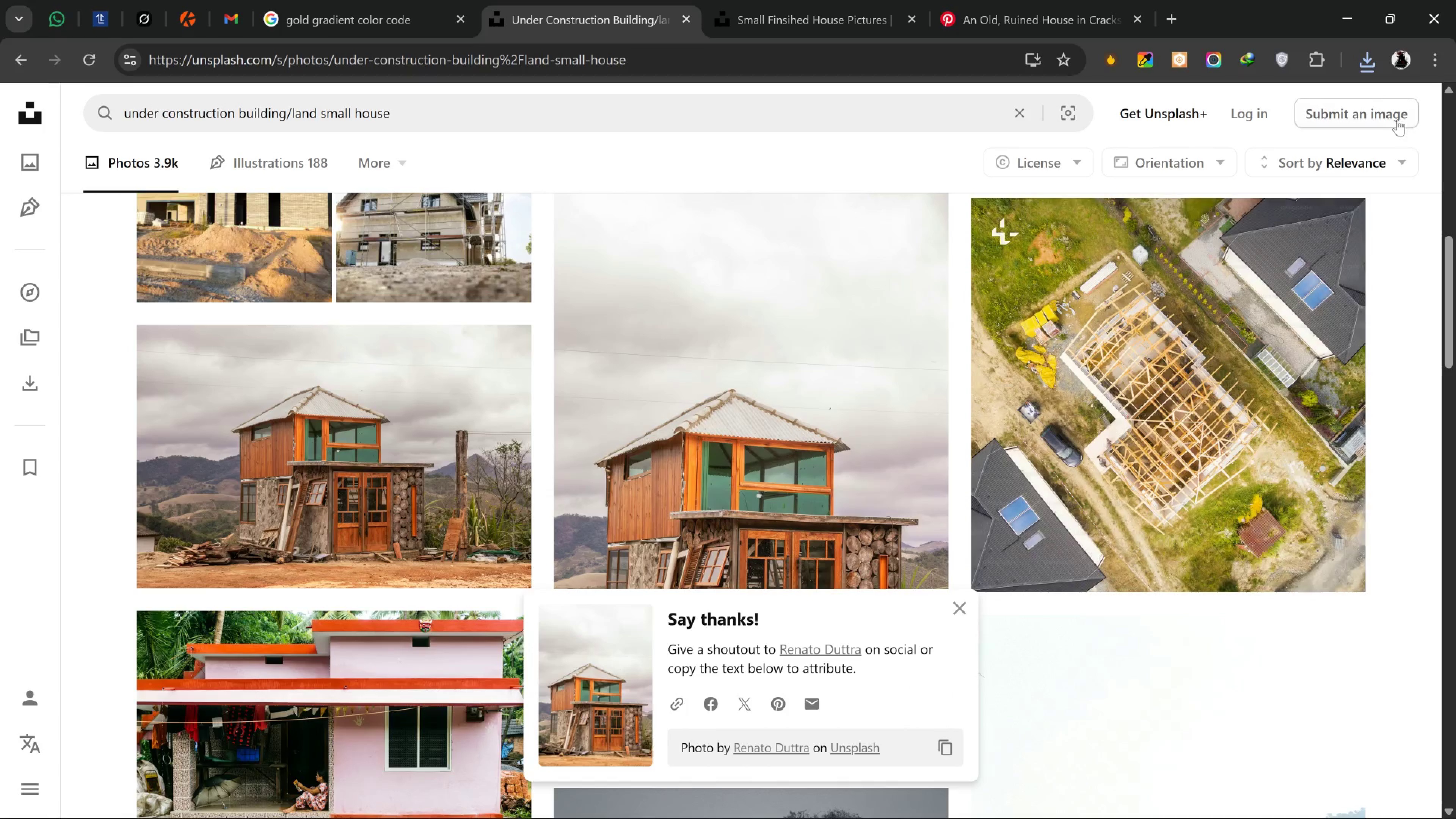 
left_click([1368, 63])
 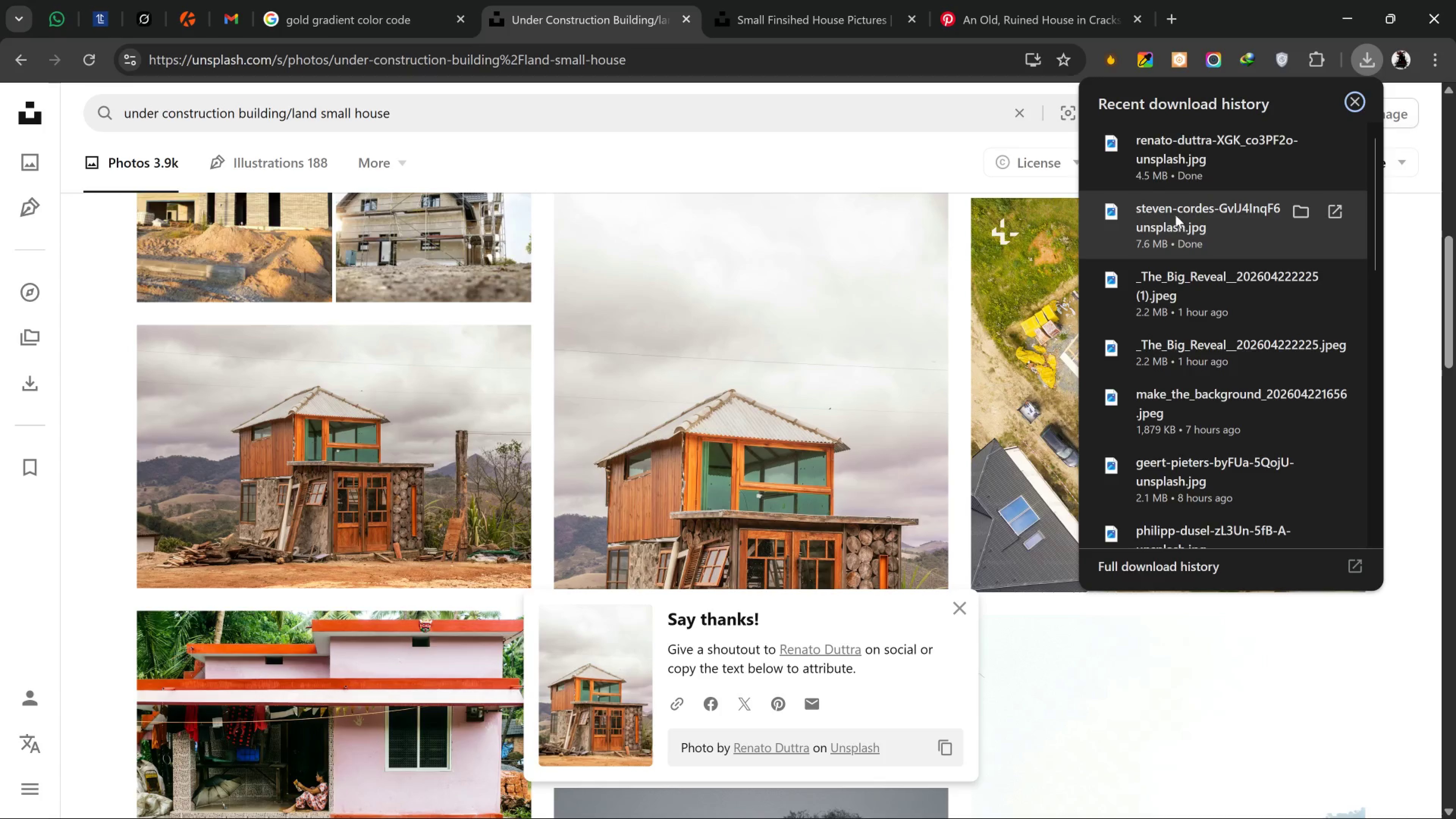 
left_click_drag(start_coordinate=[1175, 209], to_coordinate=[690, 435])
 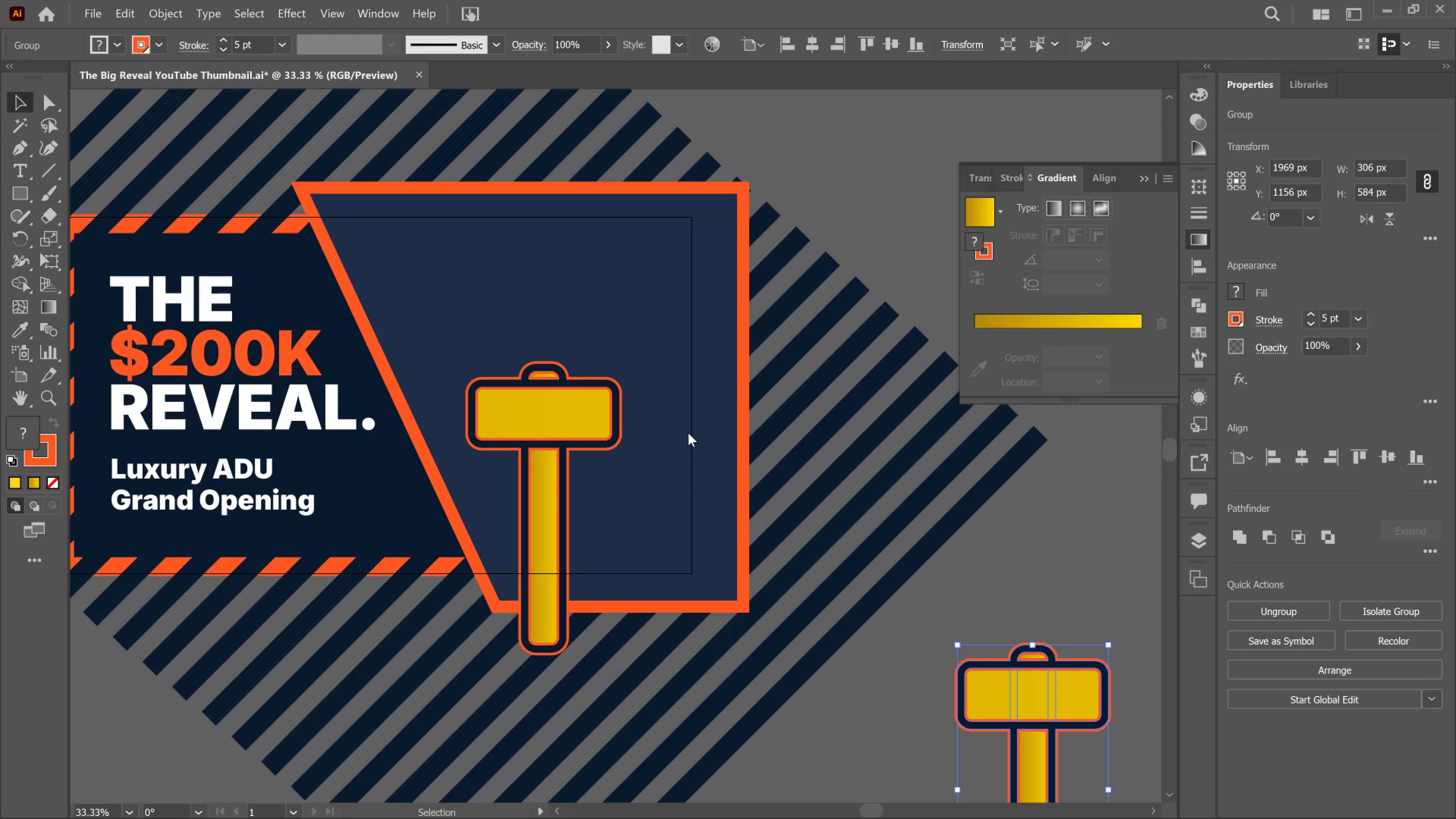 
key(Alt+Tab)
 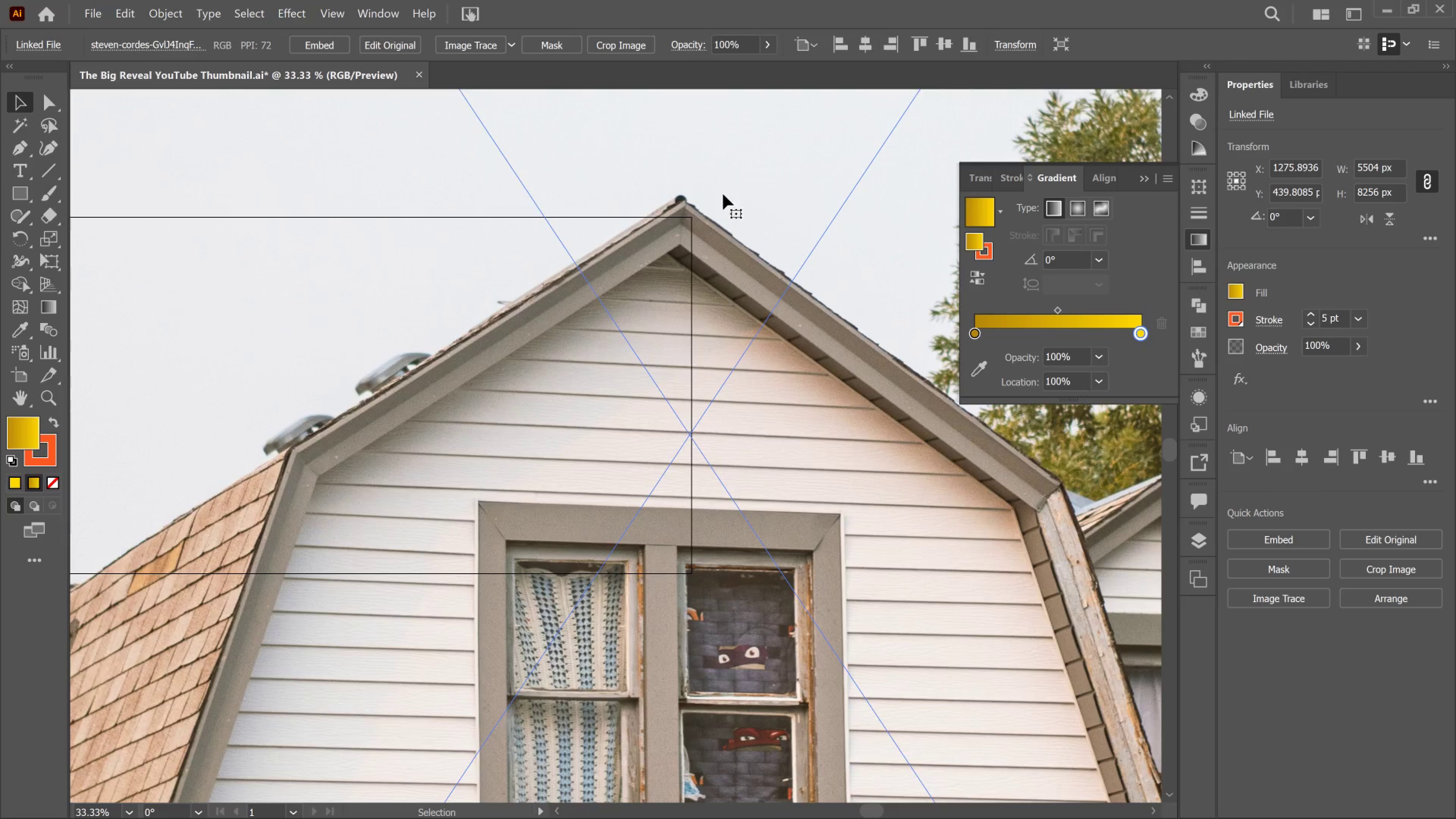 
key(Alt+Tab)
 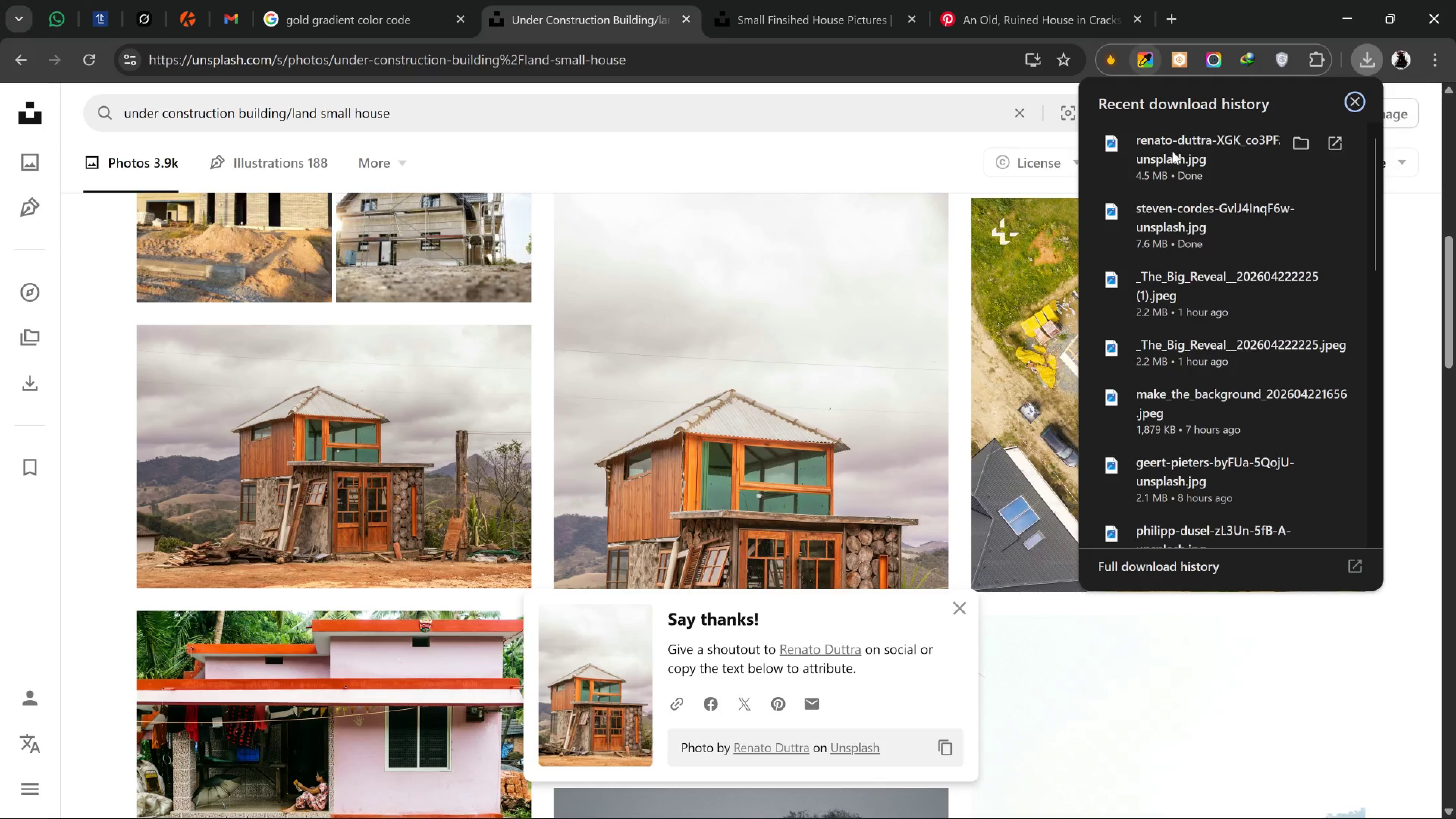 
left_click_drag(start_coordinate=[1172, 151], to_coordinate=[695, 502])
 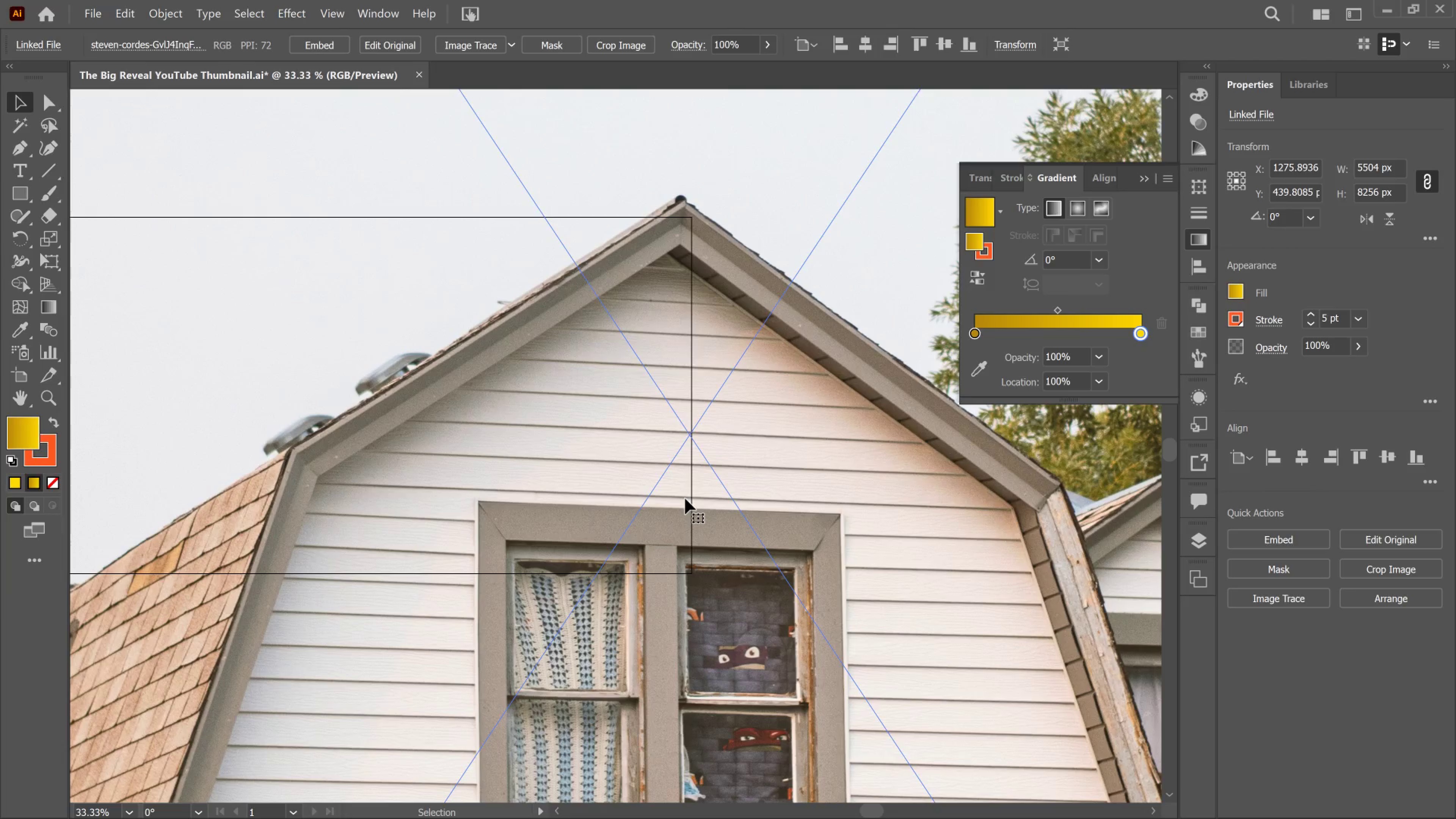 
key(Alt+Tab)
 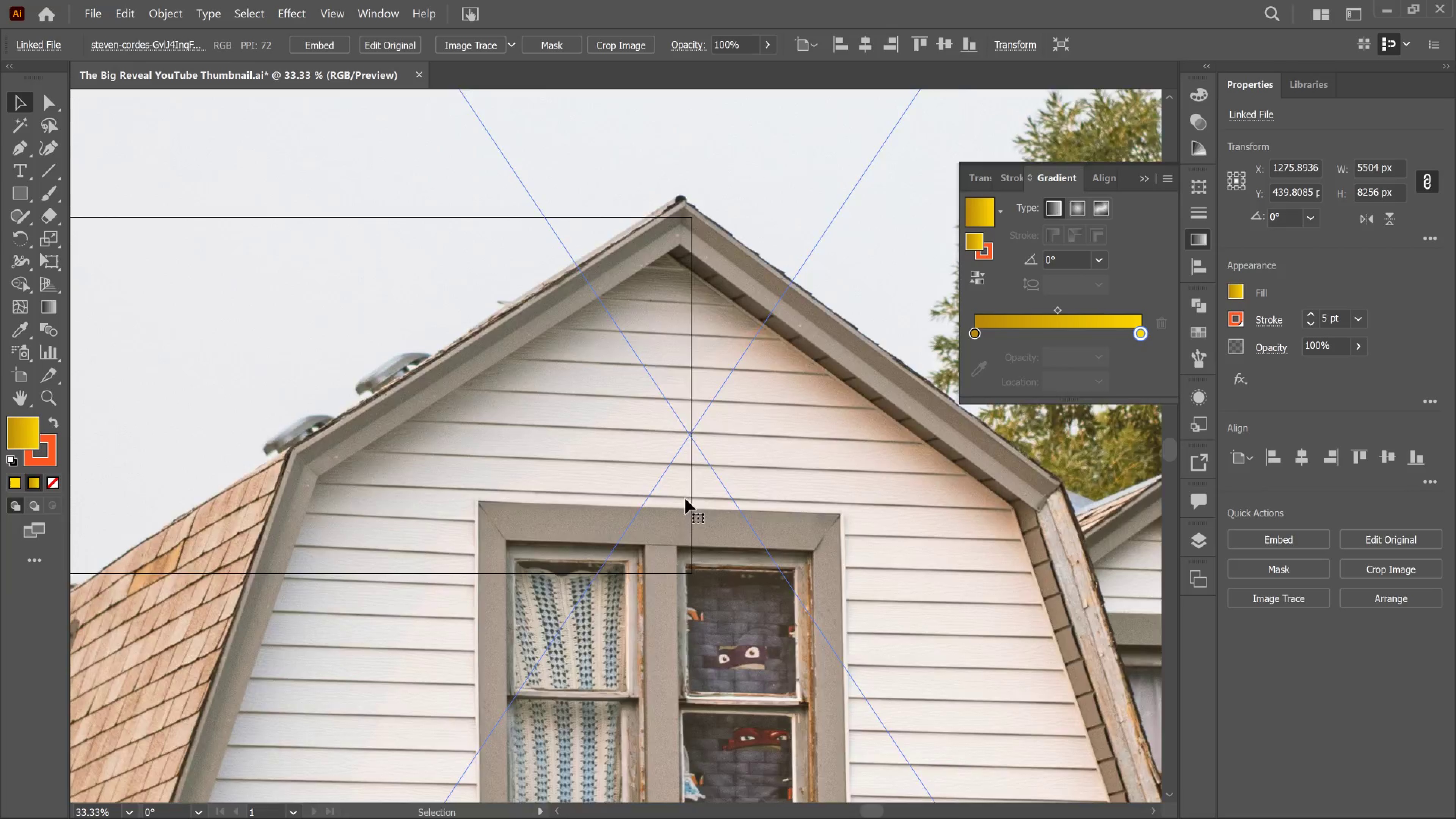 
hold_key(key=AltLeft, duration=1.42)
scroll: coordinate [685, 499], scroll_direction: down, amount: 12.0
 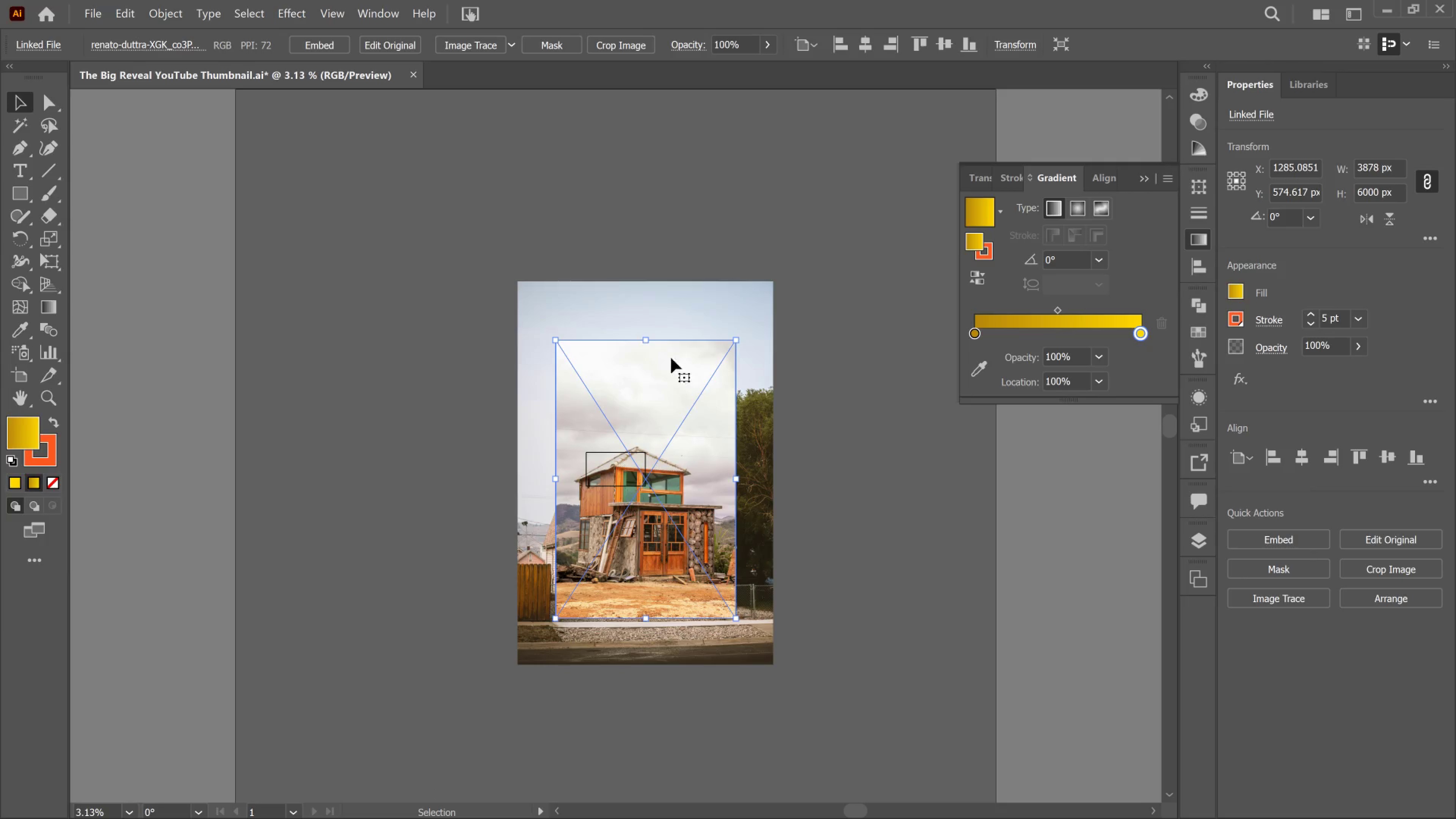 
left_click_drag(start_coordinate=[634, 416], to_coordinate=[347, 173])
 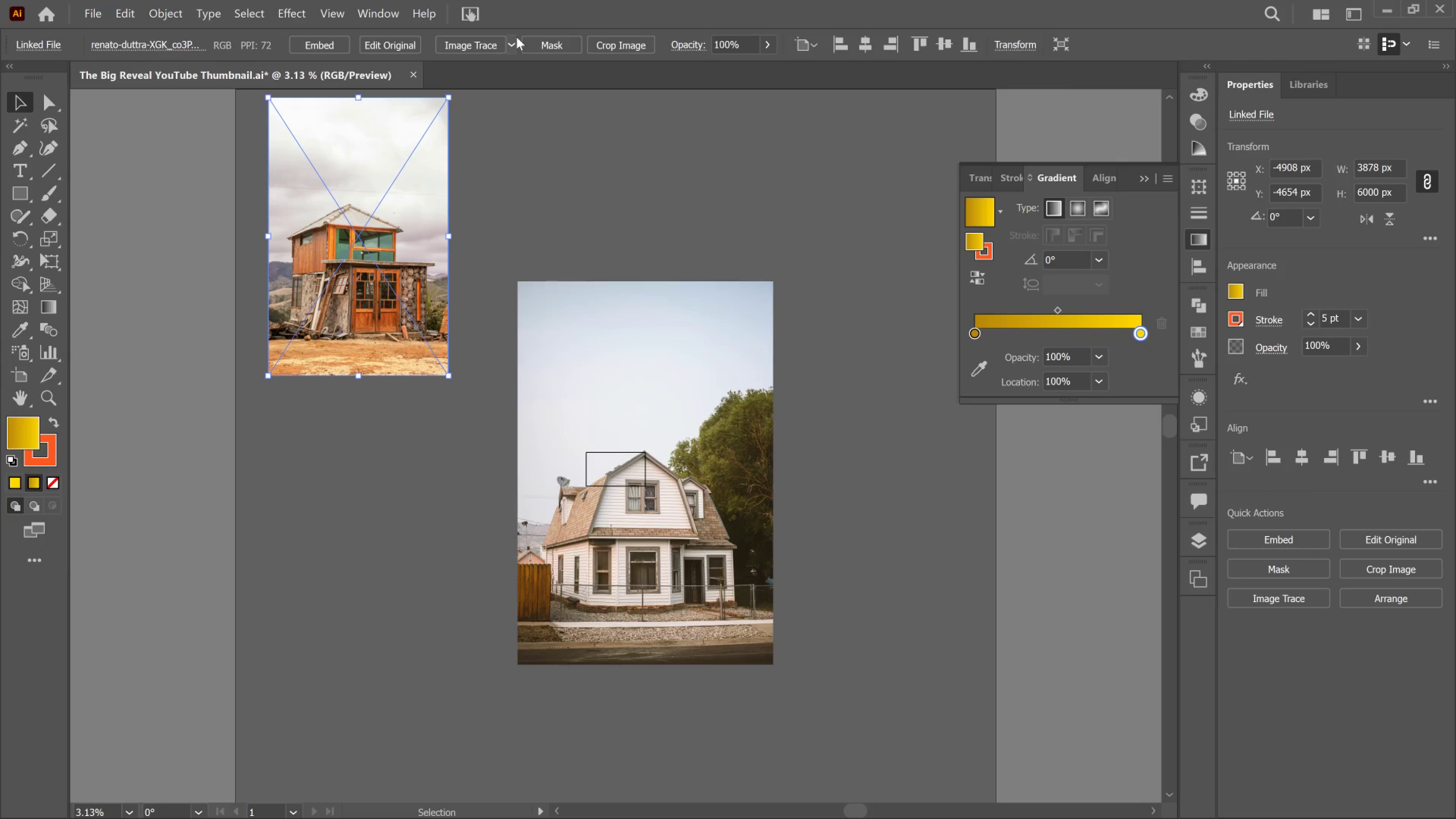 
left_click([516, 37])
 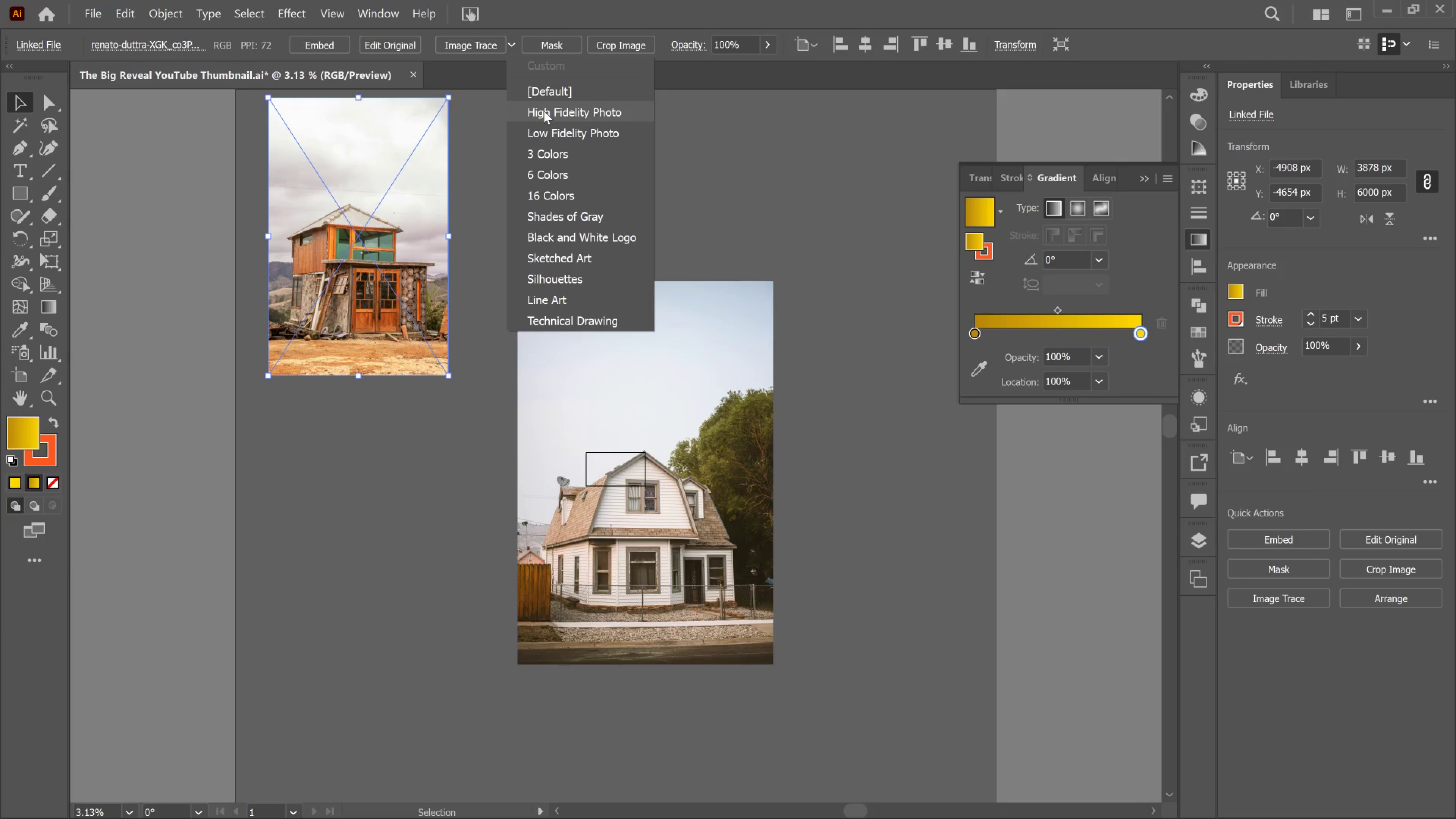 
left_click([544, 111])
 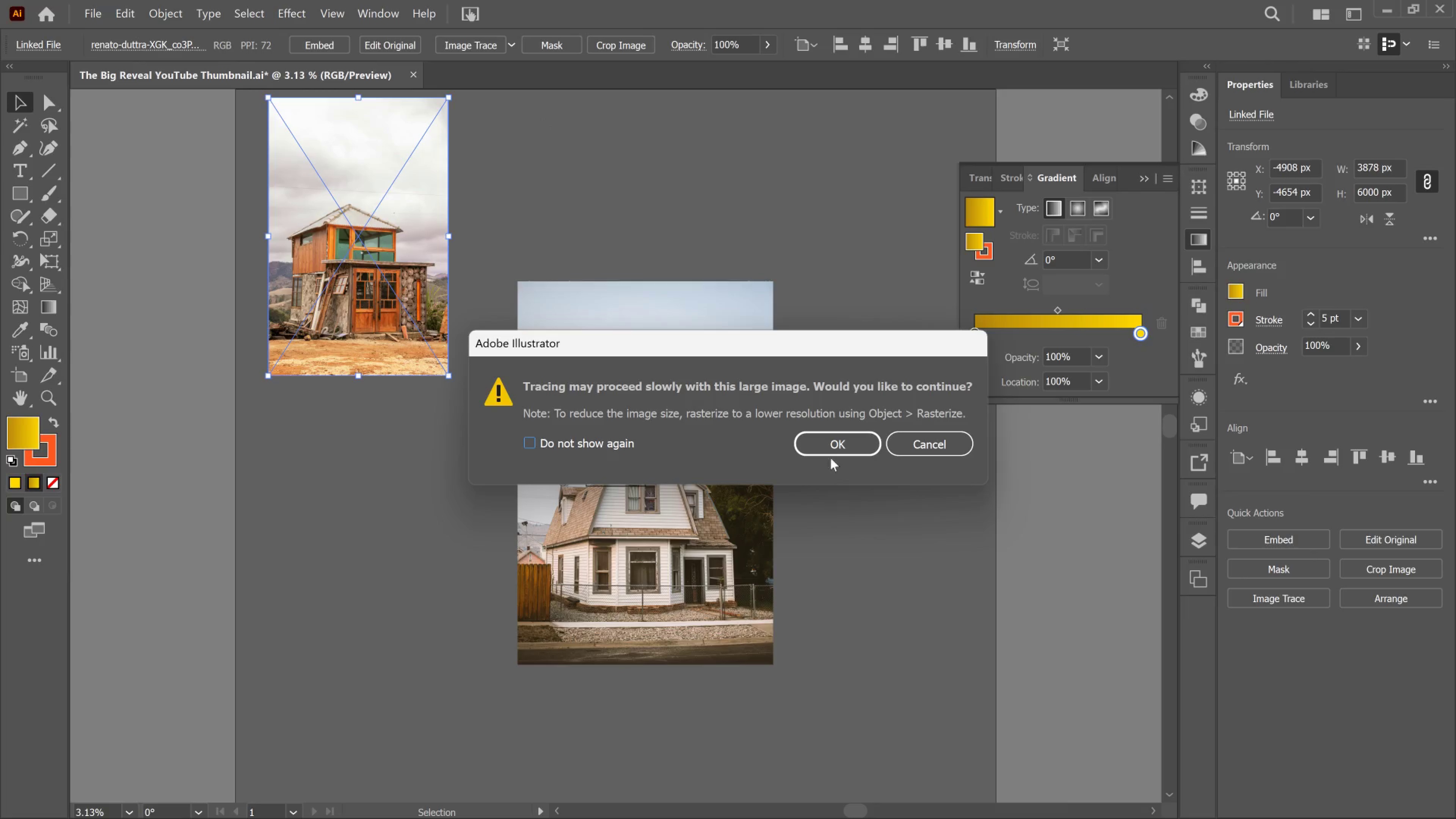 
left_click([834, 439])
 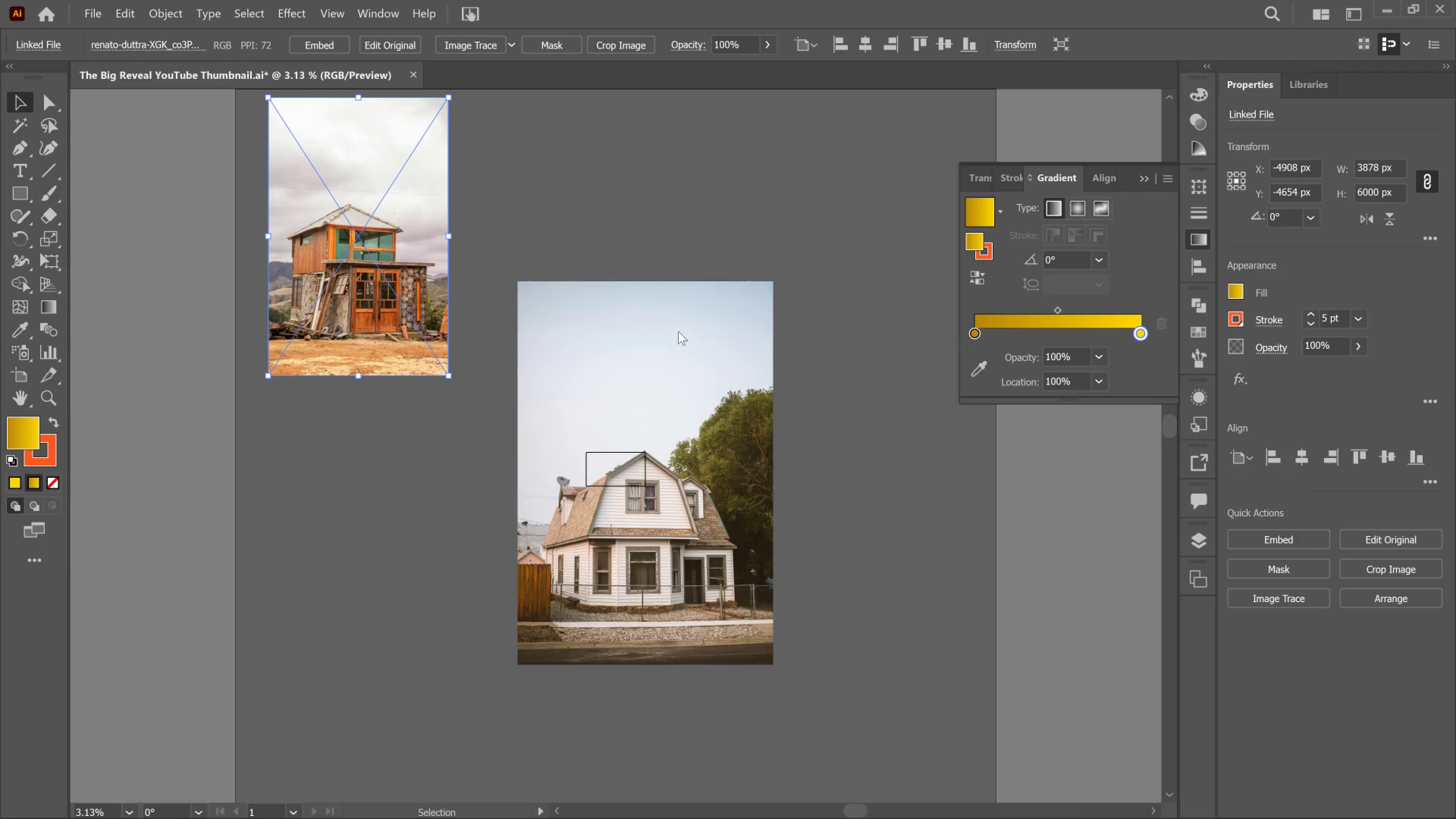 
wait(29.22)
 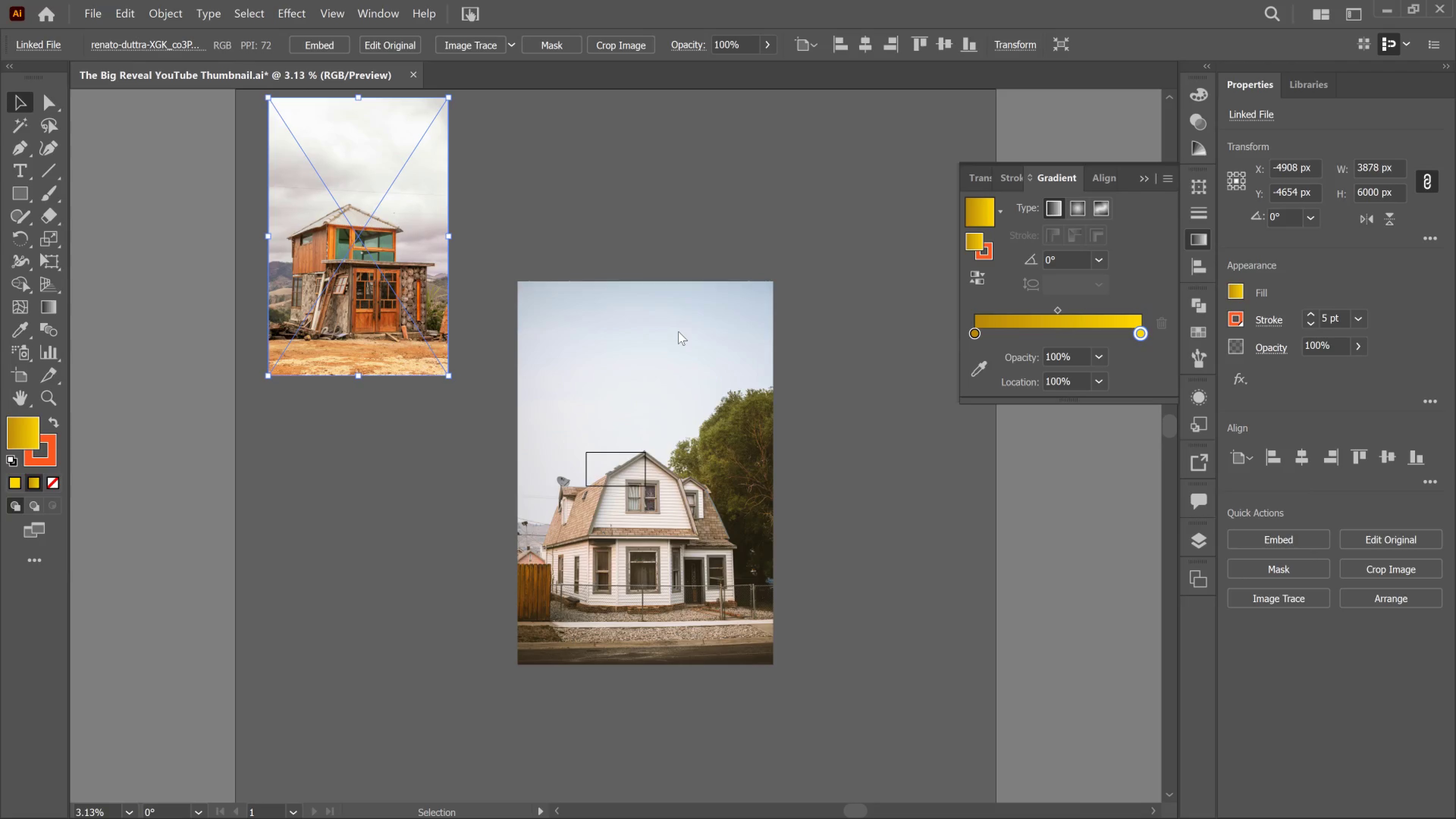 
left_click([480, 47])
 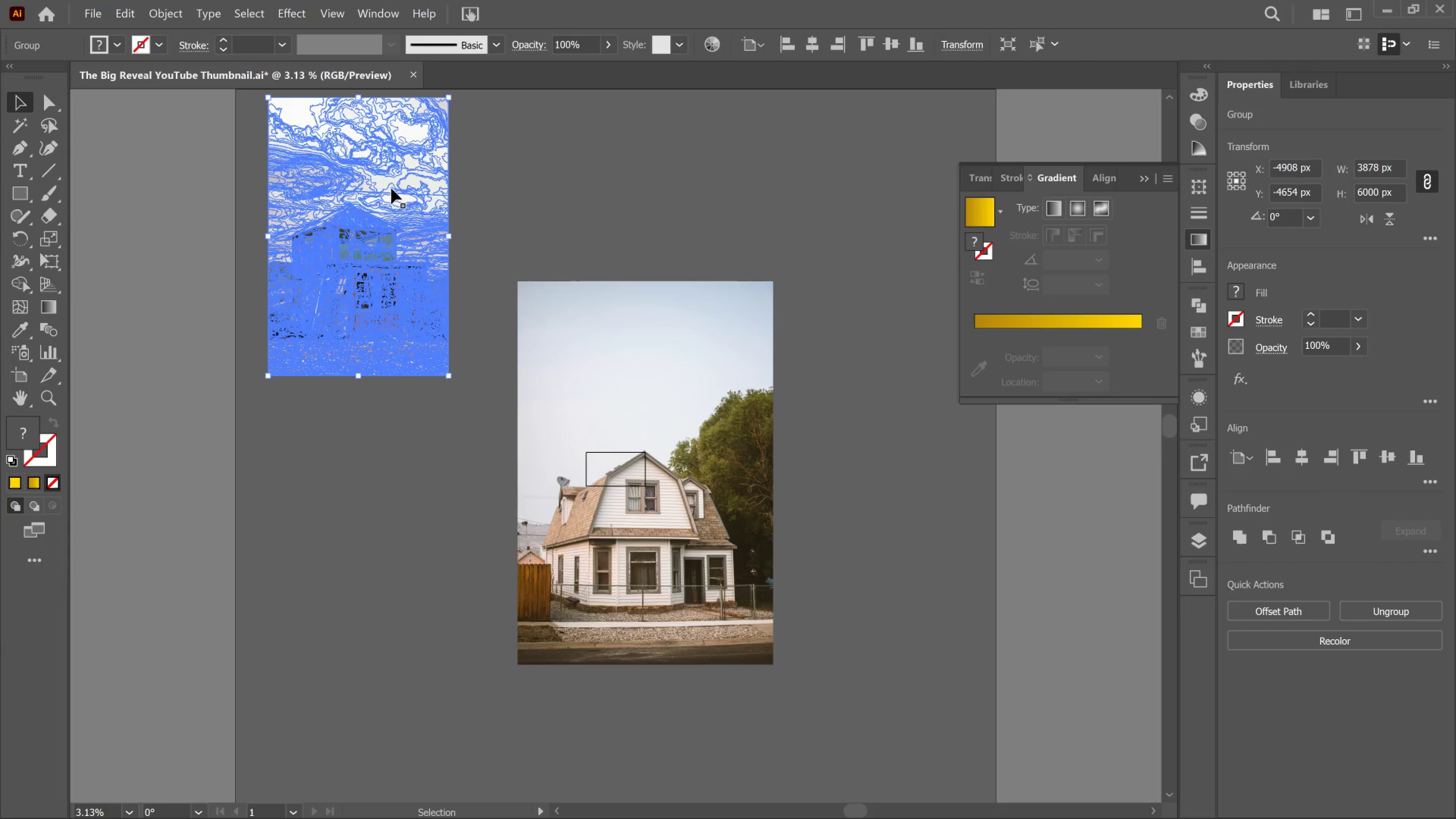 
left_click([135, 239])
 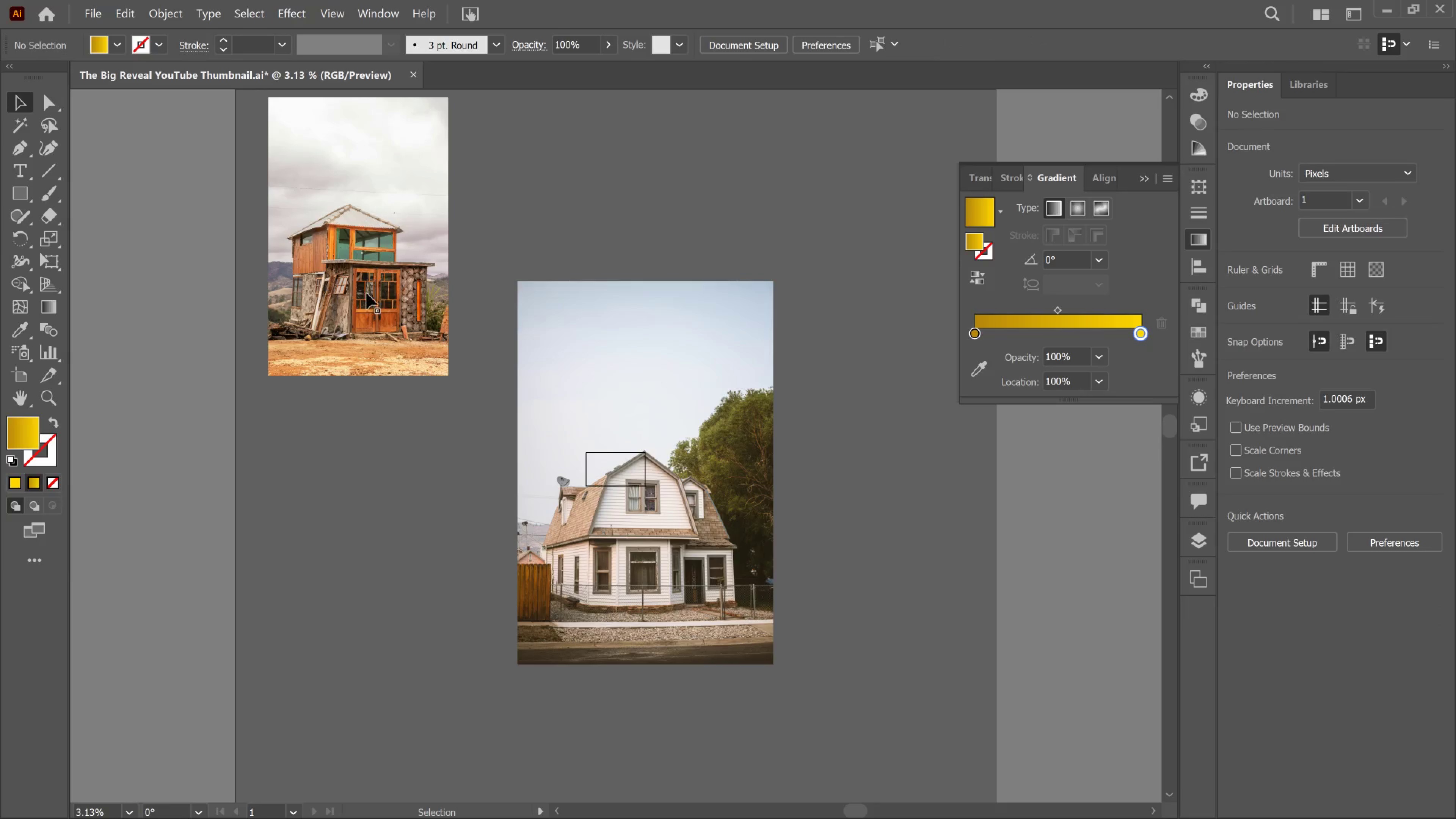 
left_click([369, 320])
 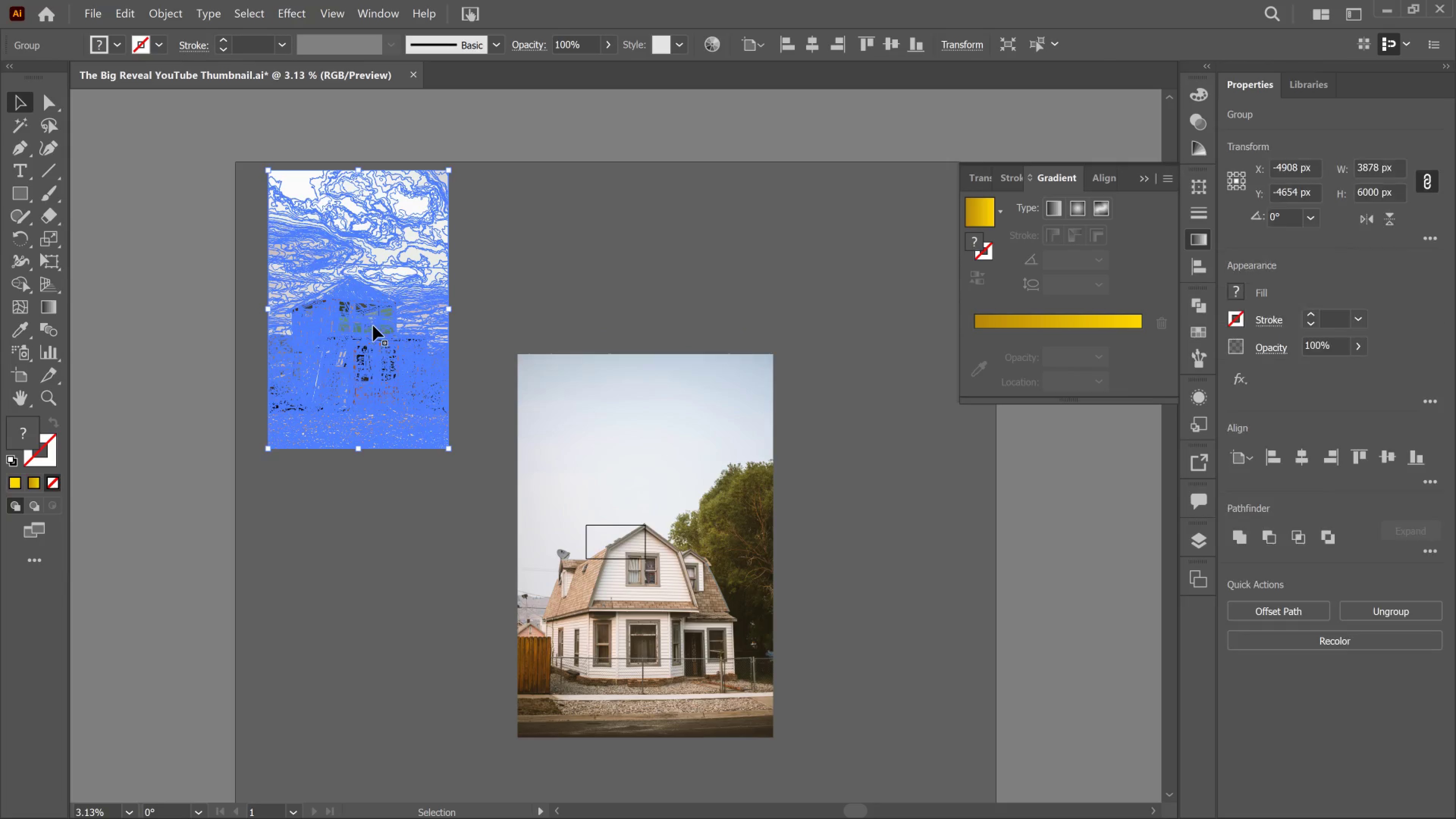 
scroll: coordinate [367, 293], scroll_direction: up, amount: 4.0
 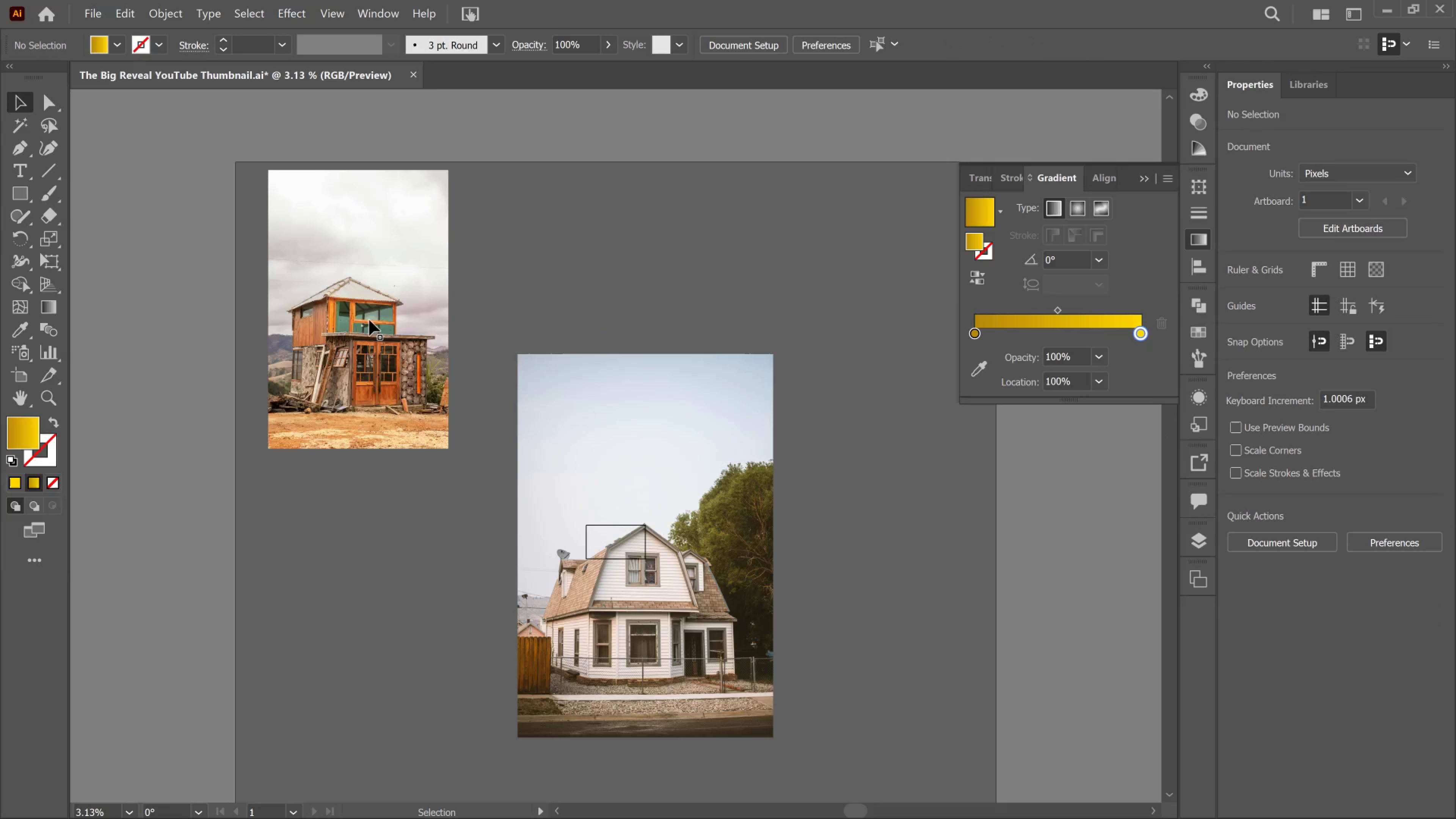 
hold_key(key=AltLeft, duration=0.67)
scroll: coordinate [373, 328], scroll_direction: up, amount: 3.0
 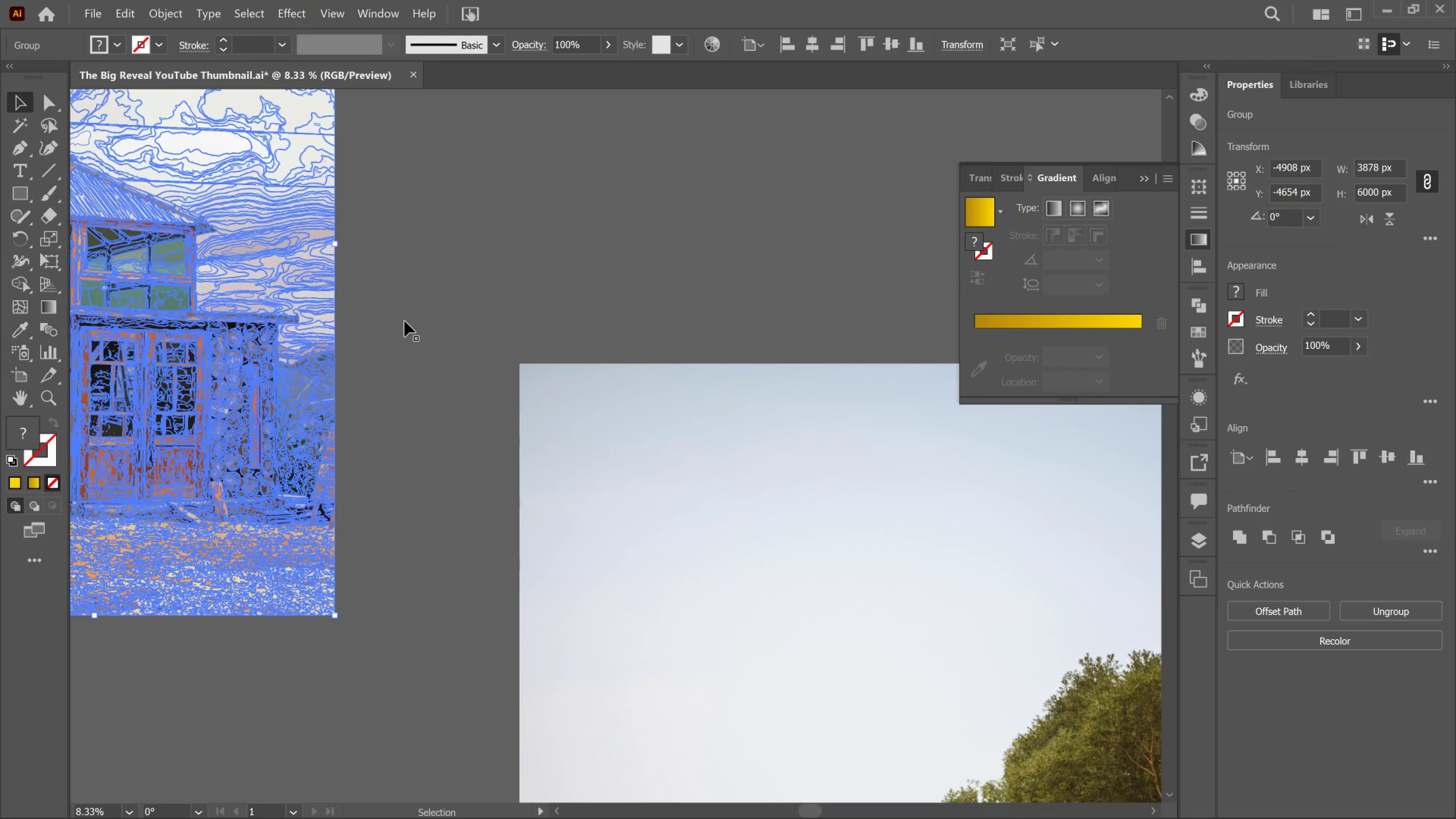 
left_click_drag(start_coordinate=[405, 321], to_coordinate=[408, 321])
 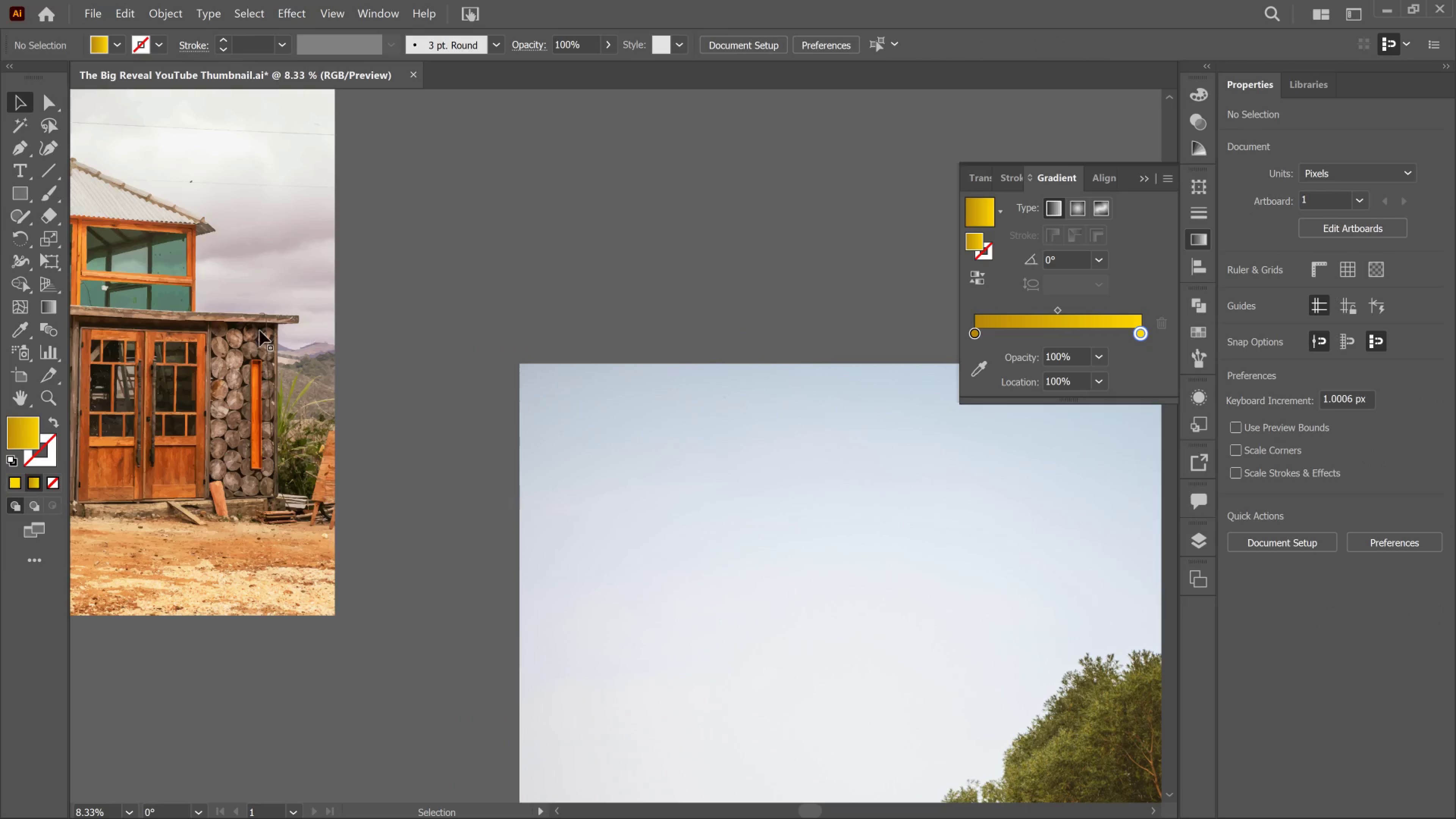 
hold_key(key=Space, duration=1.52)
 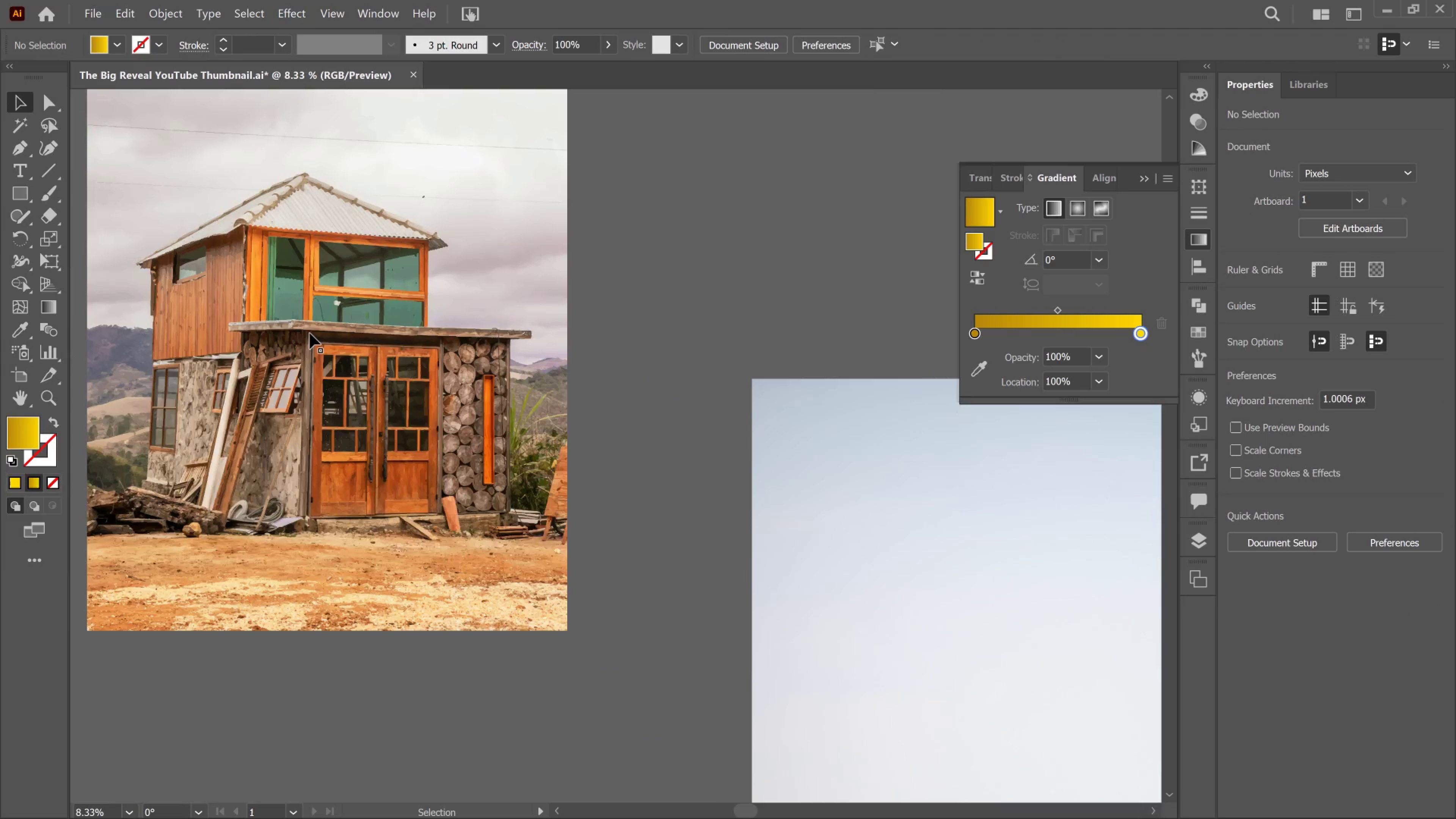 
left_click_drag(start_coordinate=[224, 330], to_coordinate=[457, 345])
 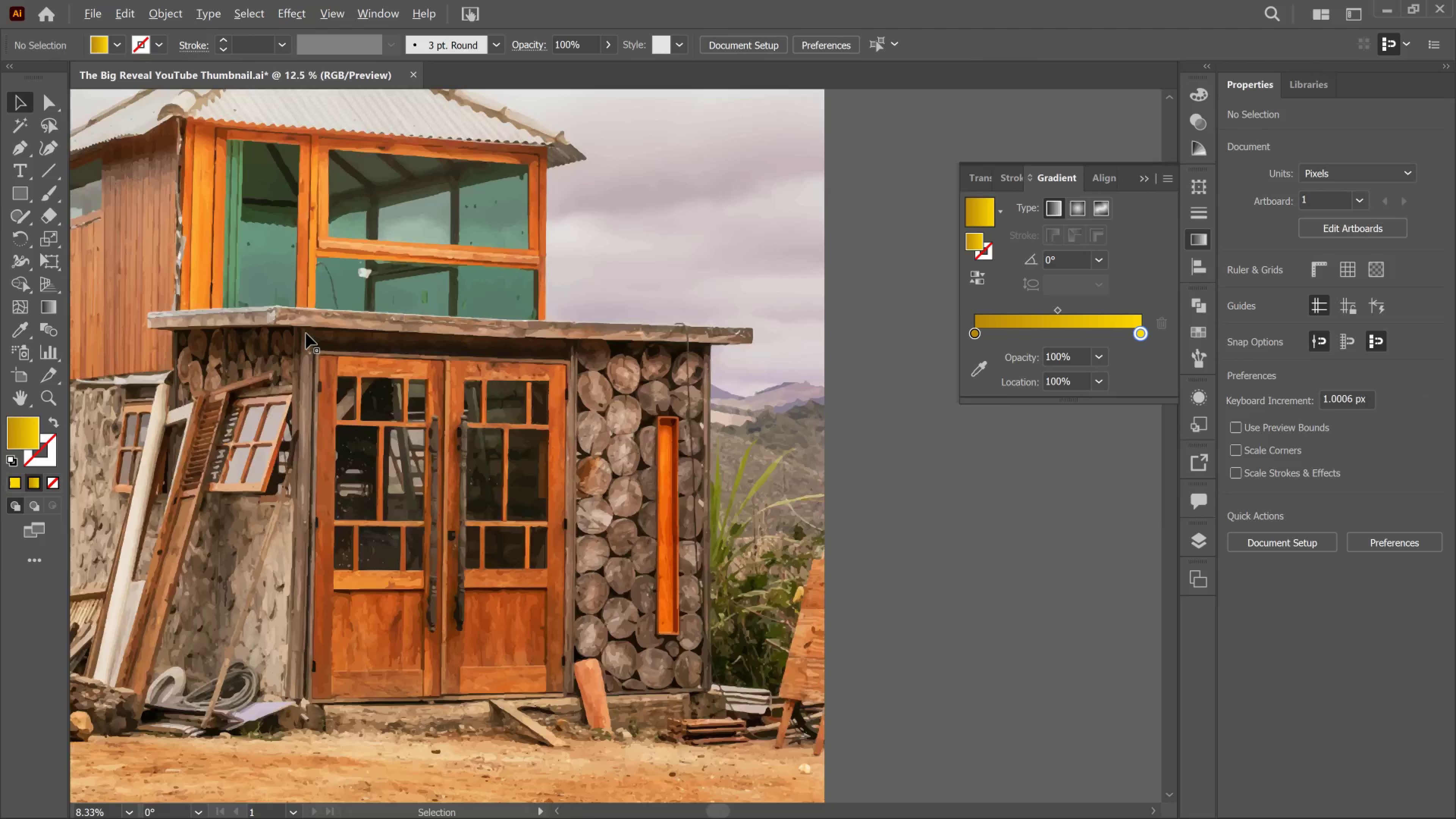 
hold_key(key=Space, duration=0.32)
 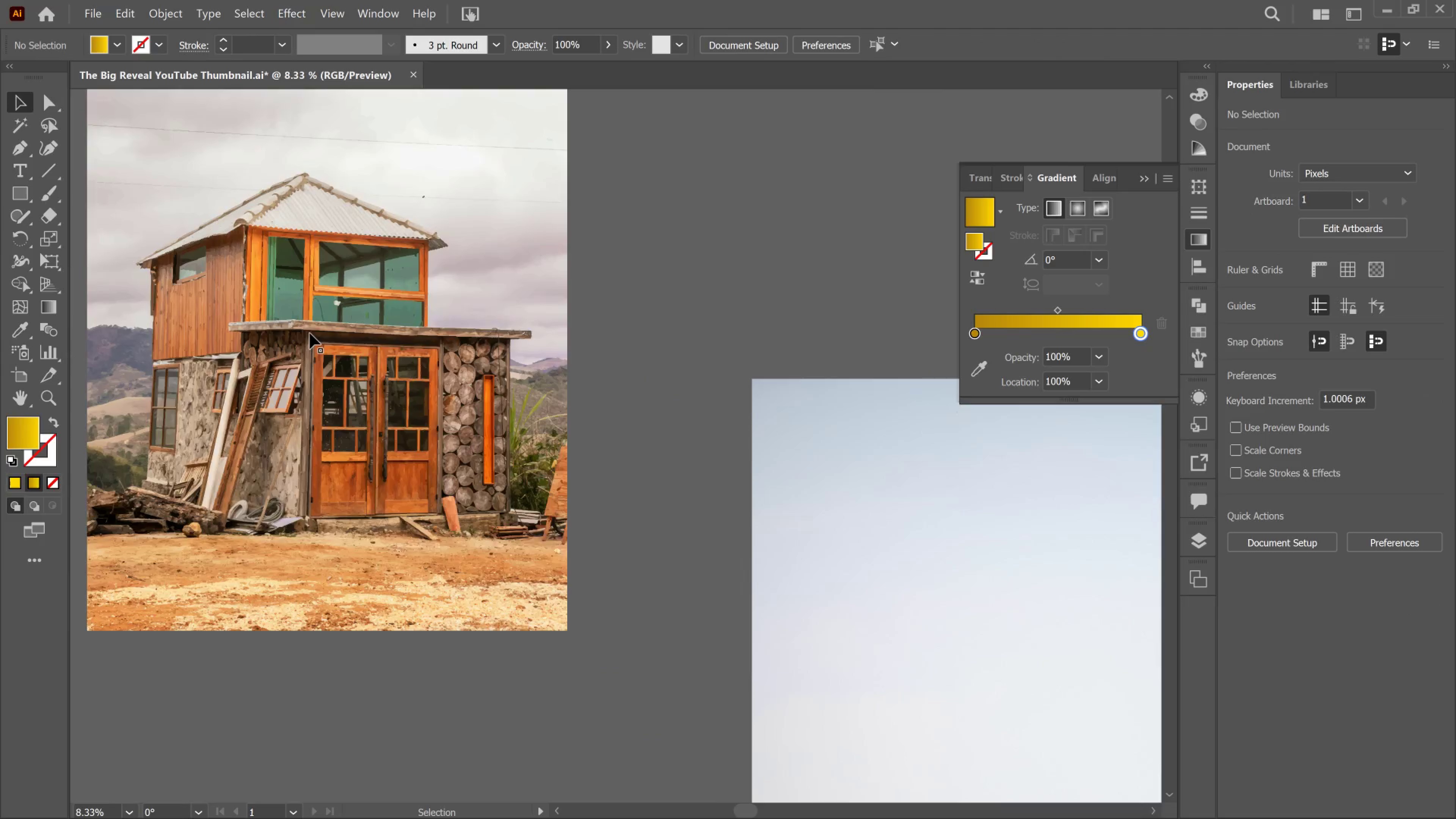 
hold_key(key=AltLeft, duration=2.37)
scroll: coordinate [298, 333], scroll_direction: up, amount: 5.0
 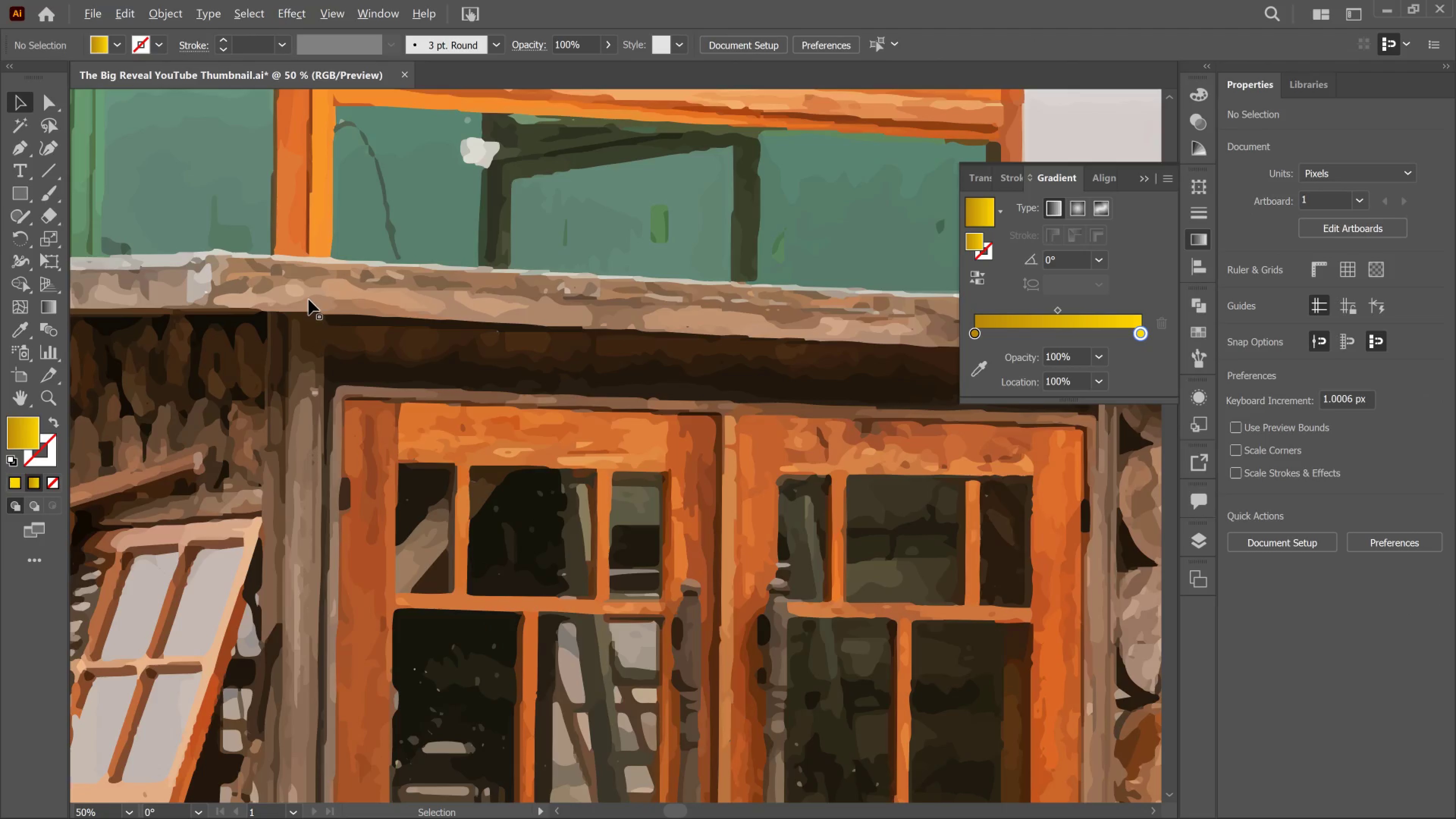 
scroll: coordinate [310, 315], scroll_direction: down, amount: 10.0
 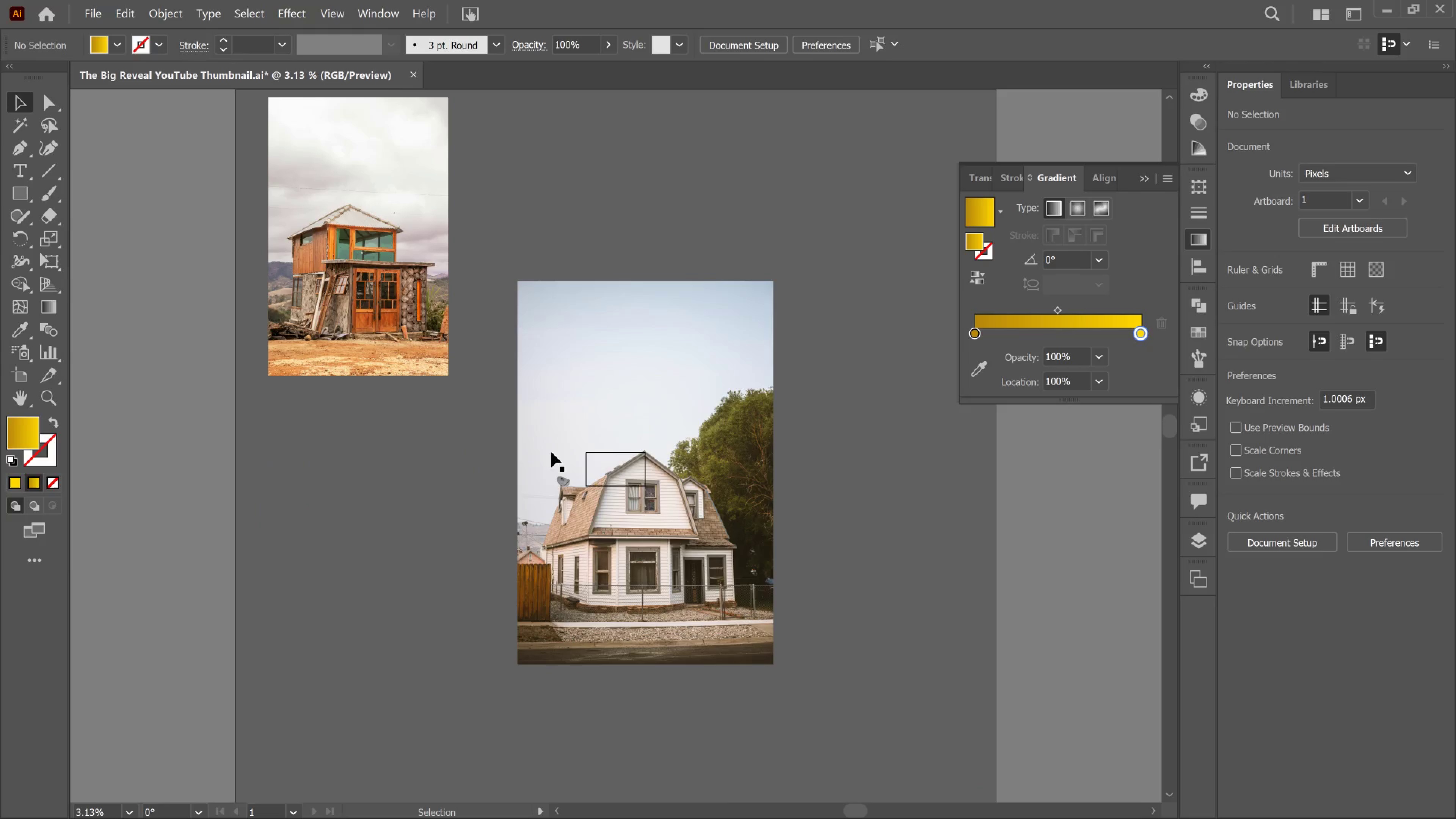 
left_click([563, 454])
 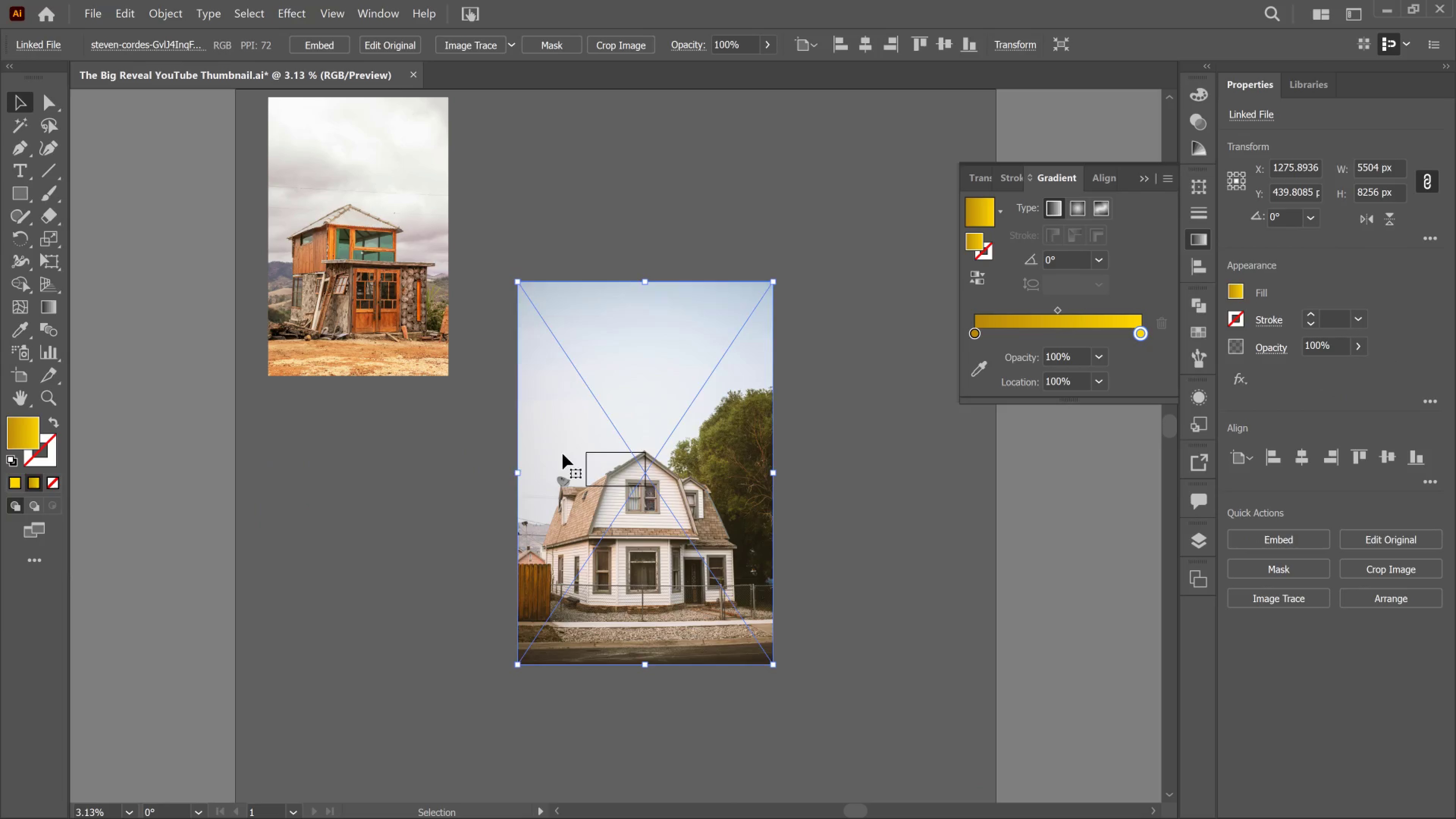 
left_click_drag(start_coordinate=[563, 454], to_coordinate=[264, 555])
 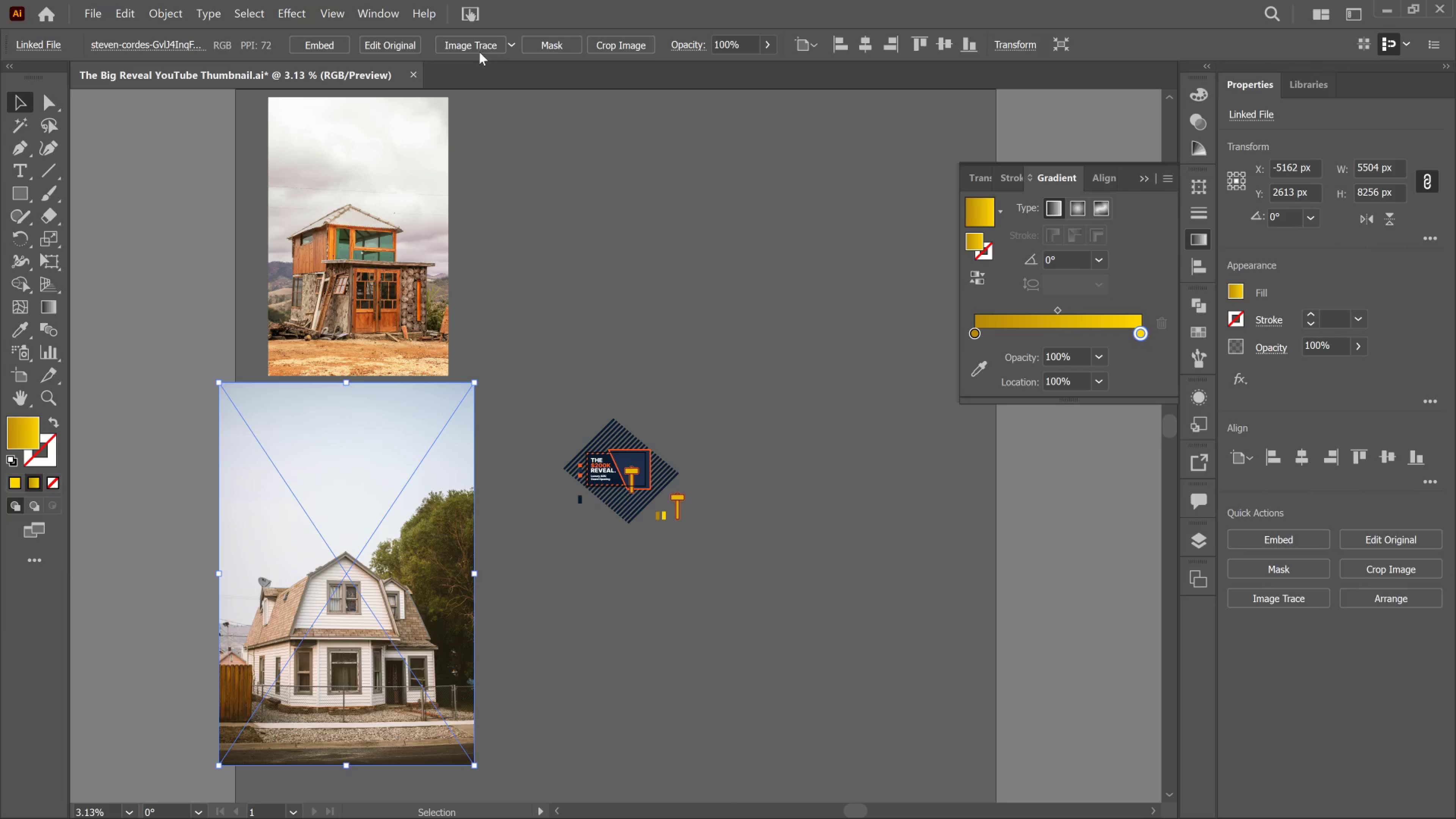 
mouse_move([490, 46])
 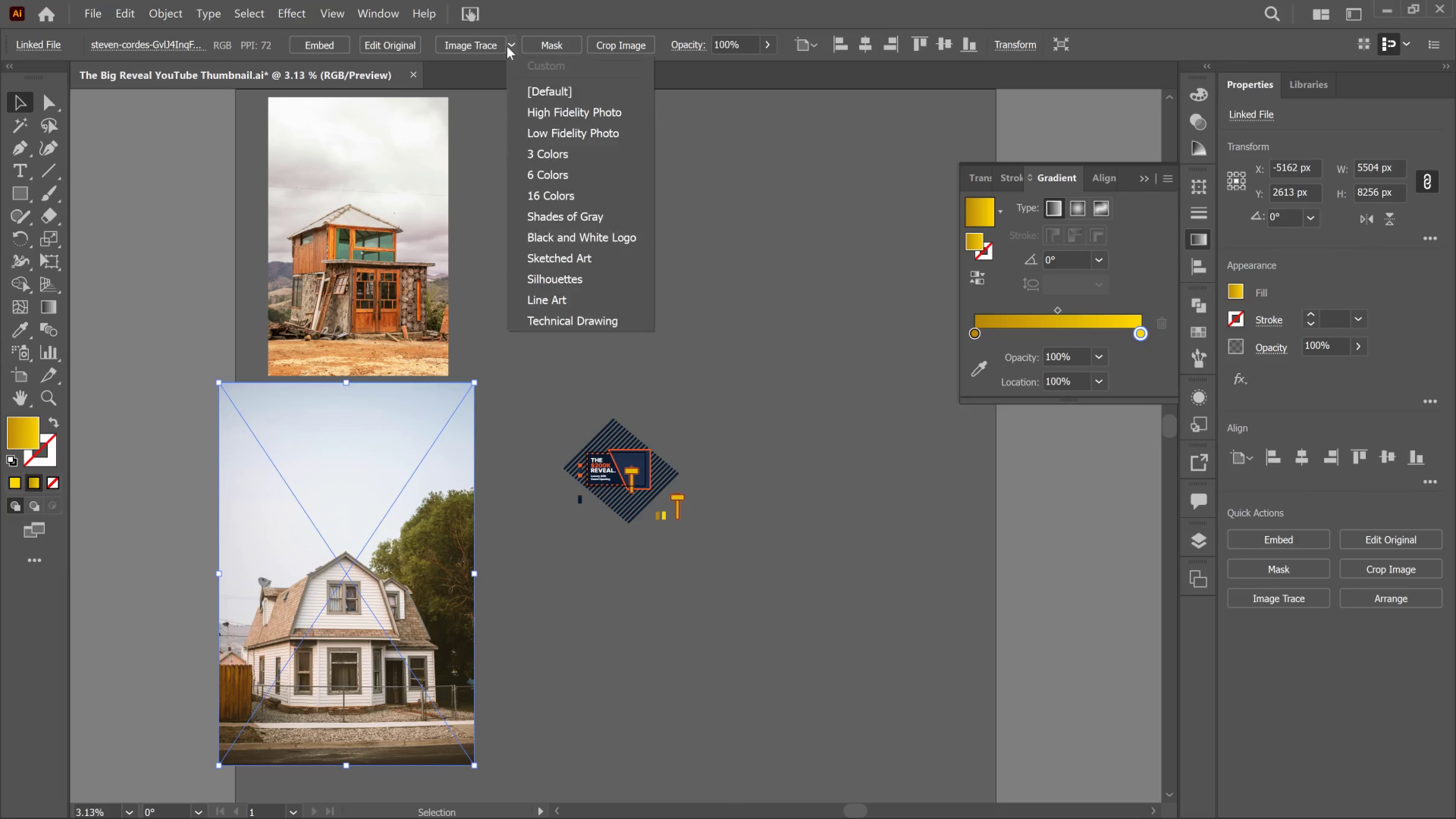 
left_click([507, 46])
 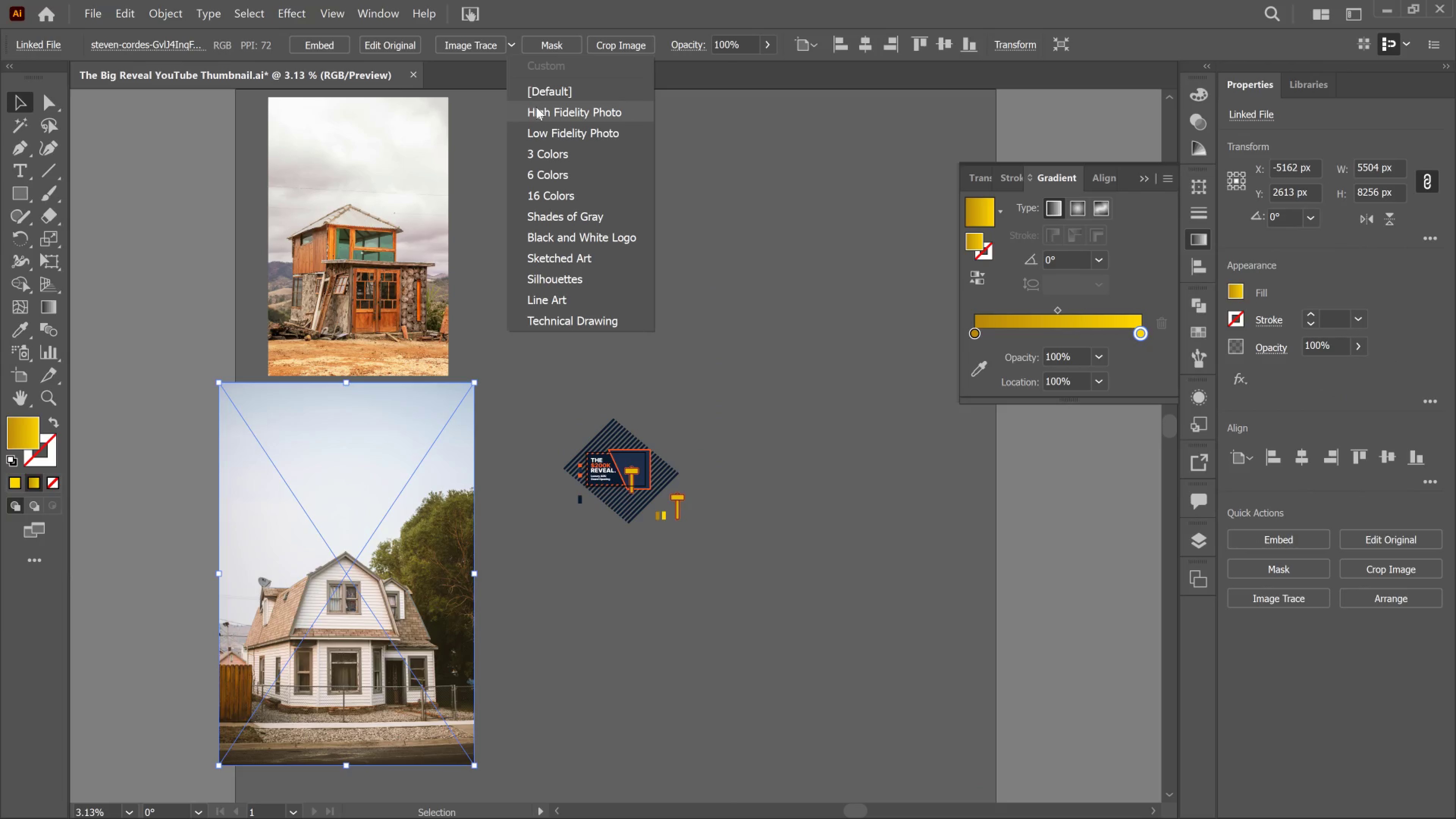 
left_click_drag(start_coordinate=[536, 107], to_coordinate=[538, 107])
 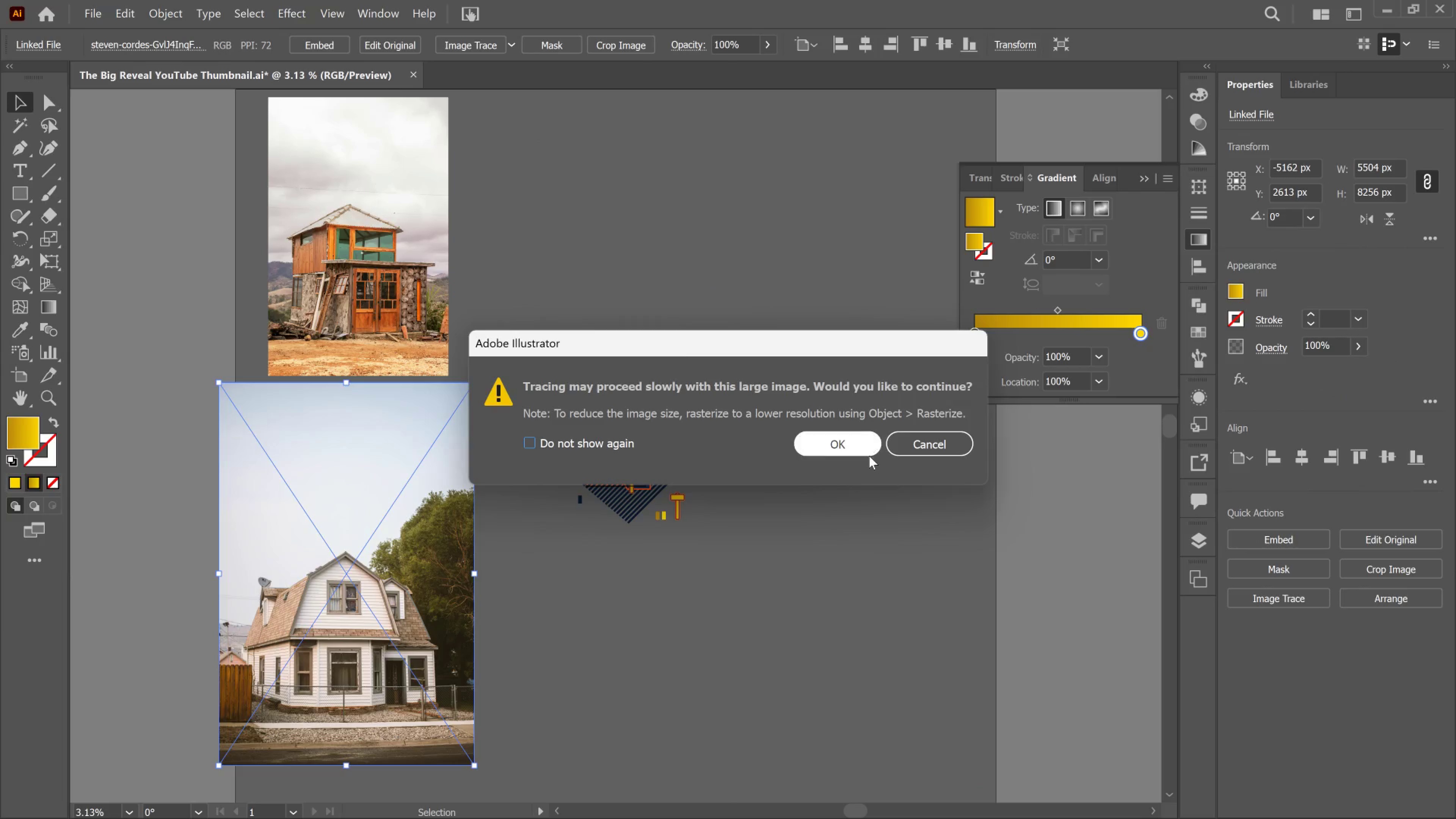 
left_click([863, 452])
 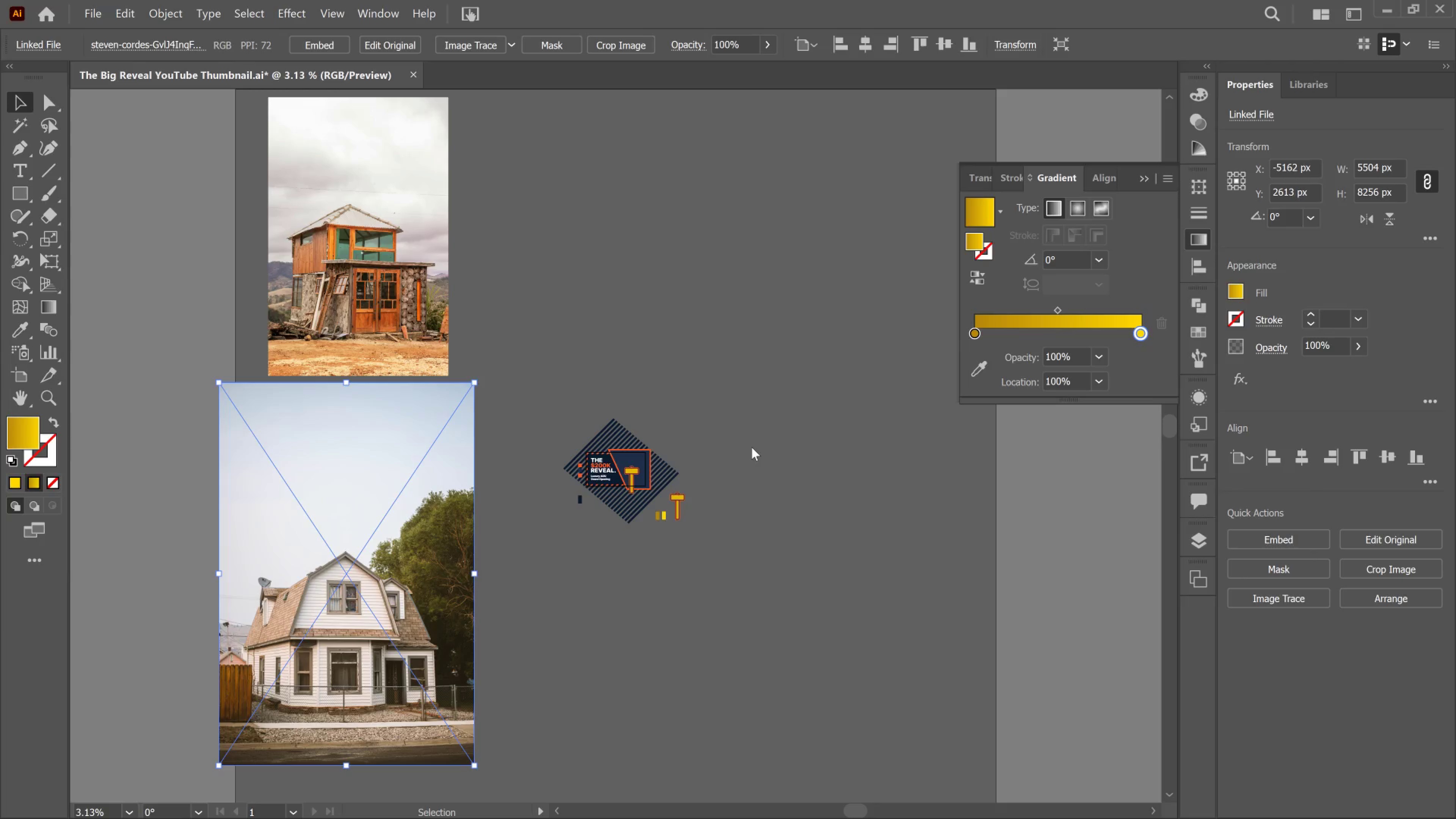 
wait(46.6)
 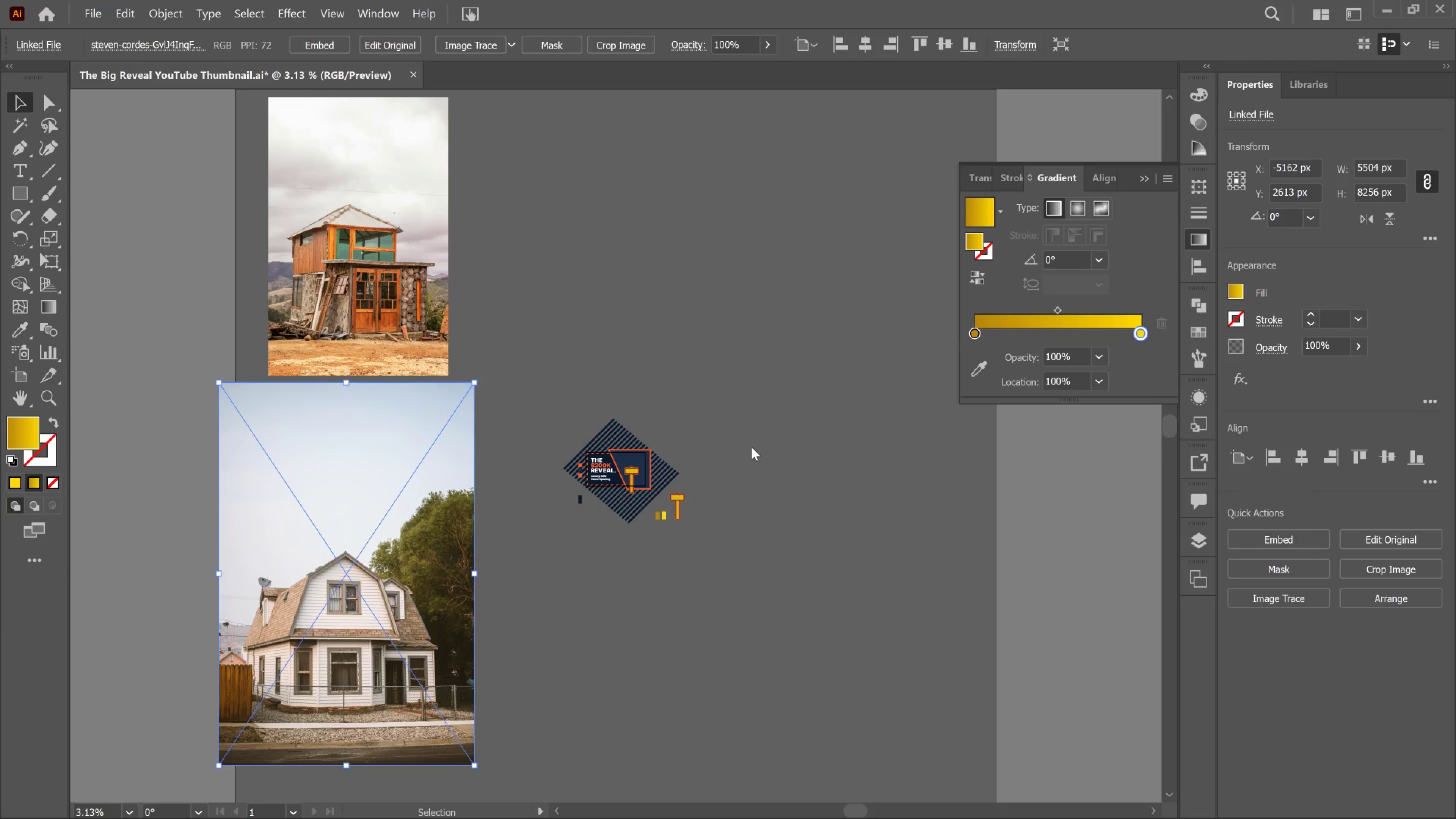 
left_click_drag(start_coordinate=[345, 378], to_coordinate=[350, 504])
 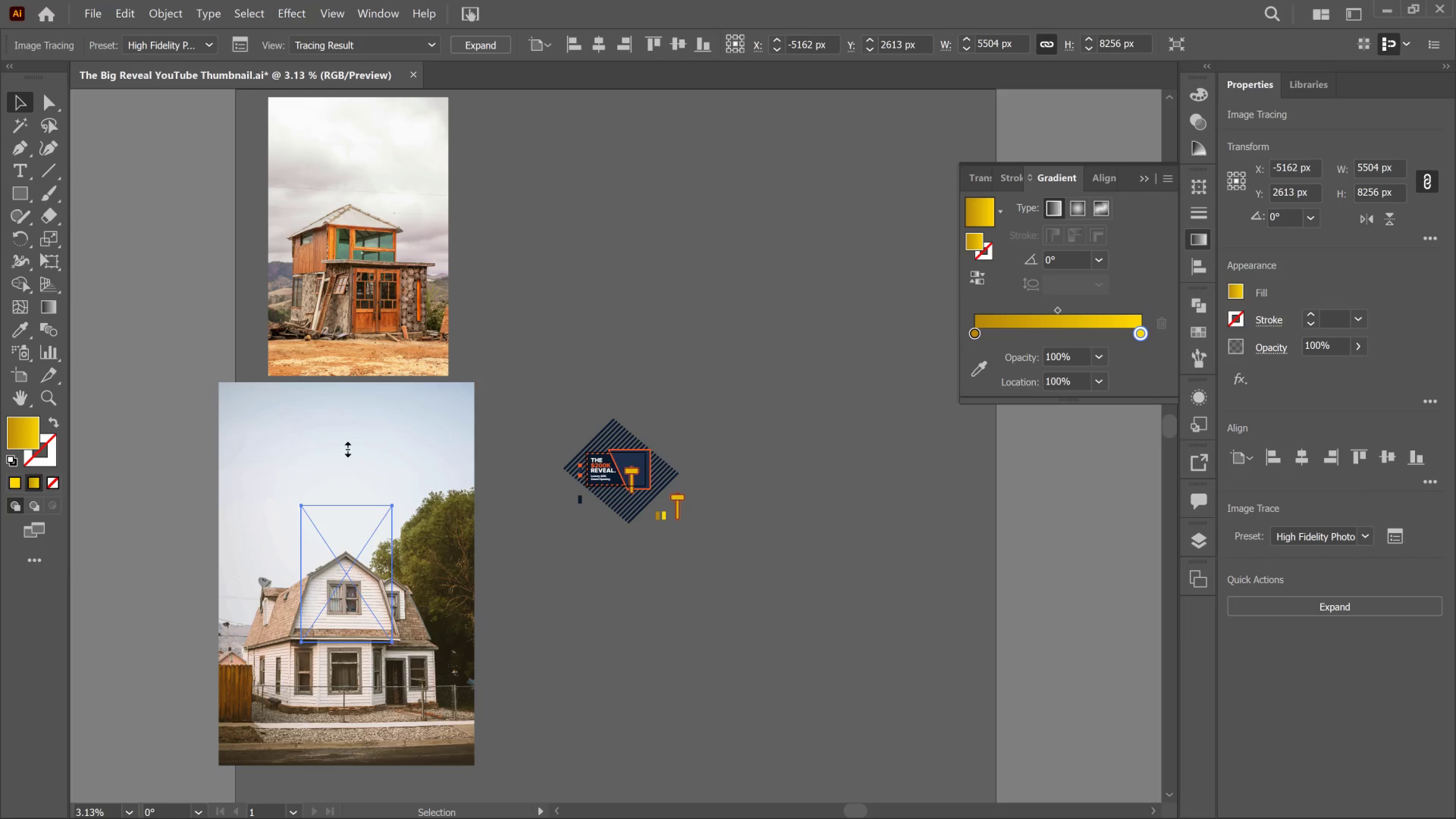 
hold_key(key=AltLeft, duration=3.96)
 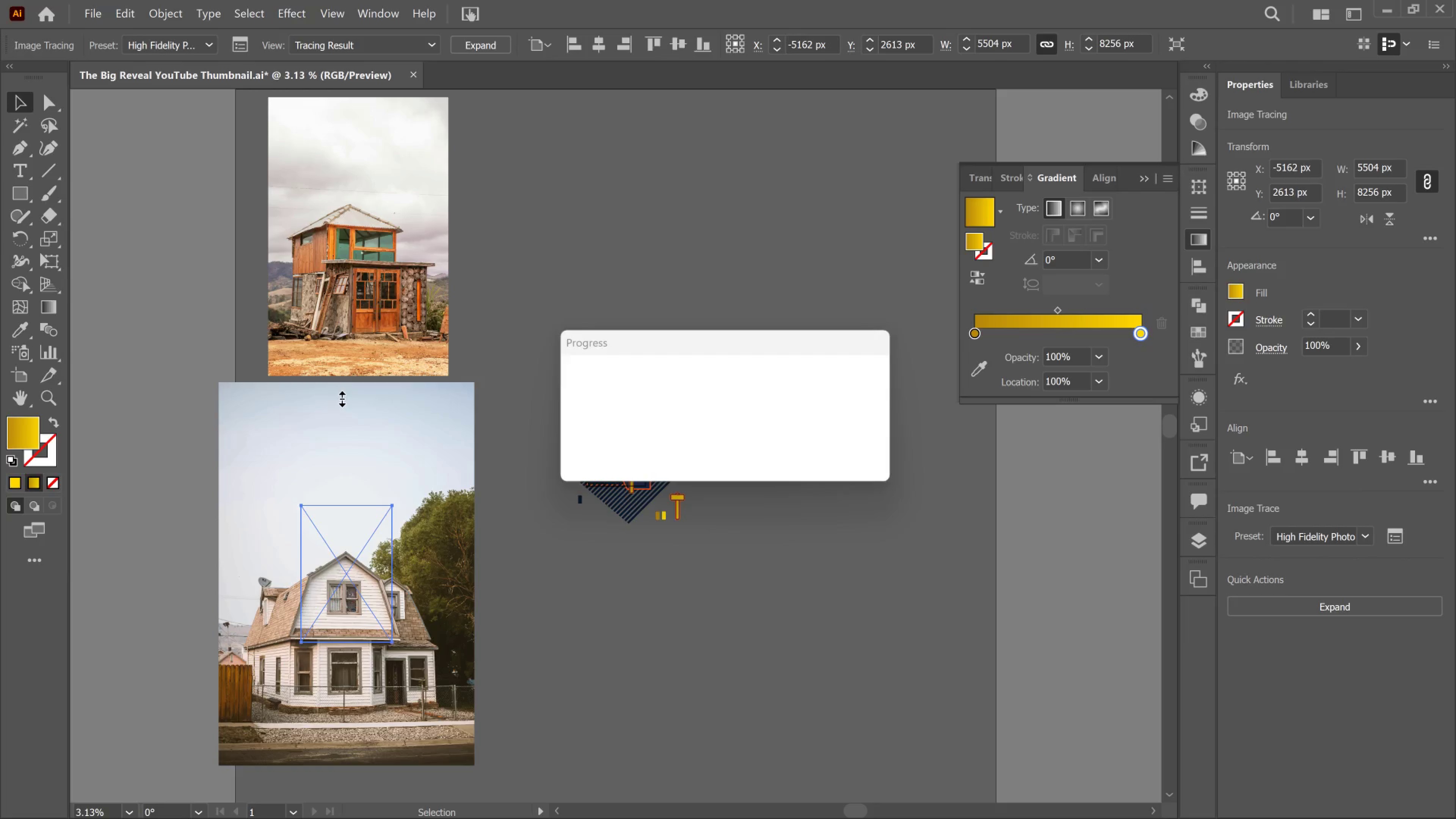 
hold_key(key=ShiftLeft, duration=1.89)
 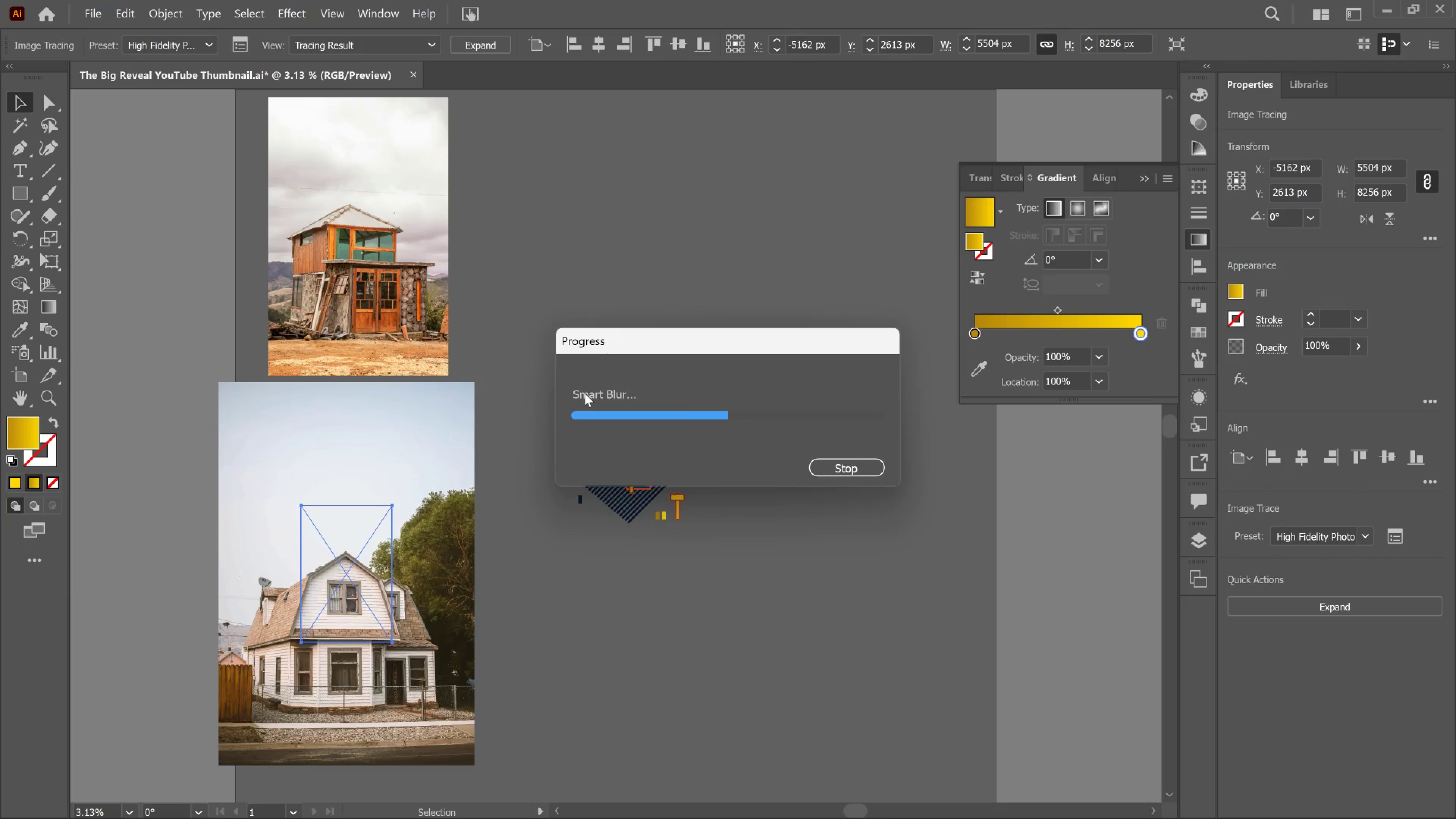 
mouse_move([571, 378])
 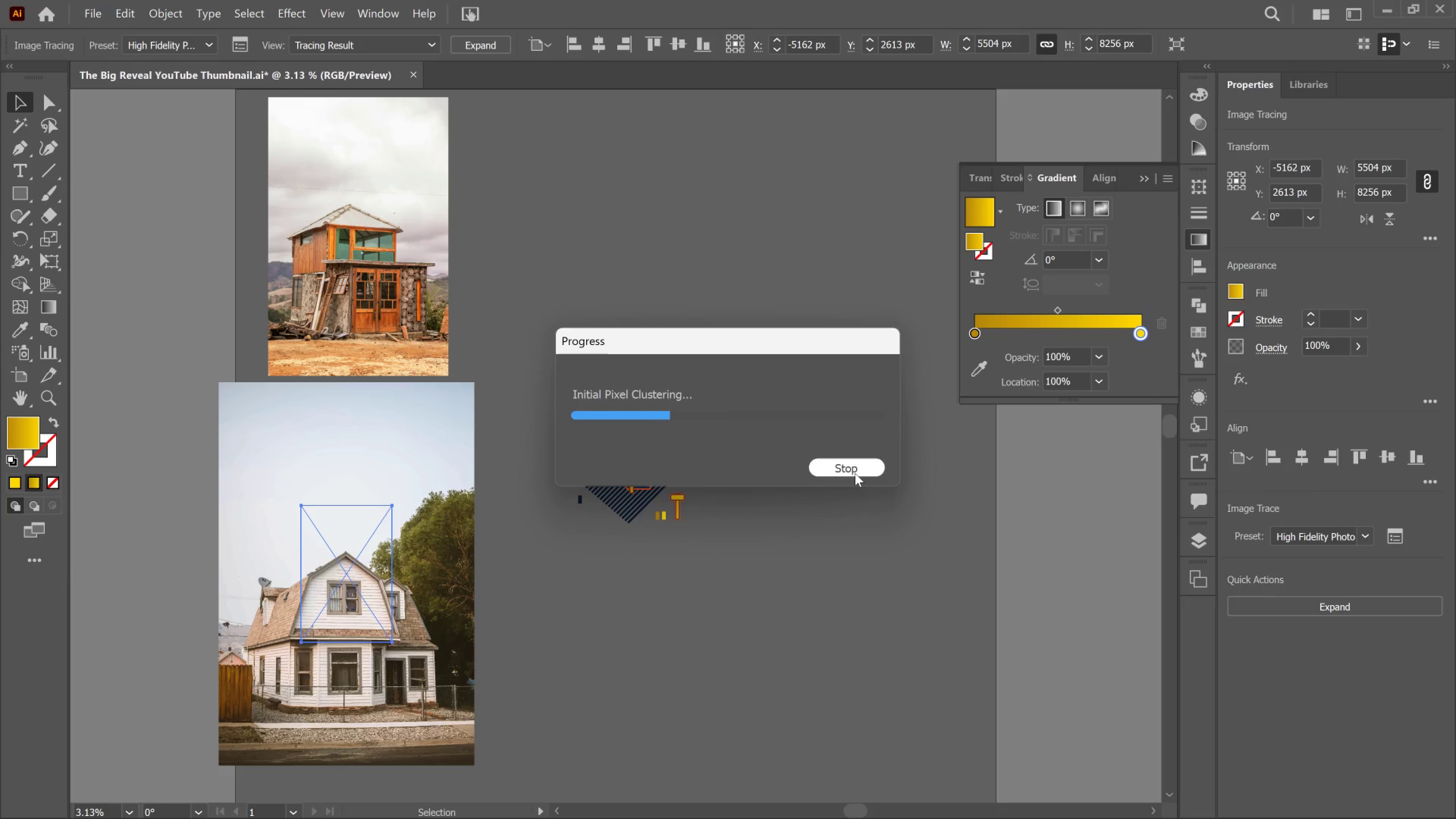 
left_click([855, 473])
 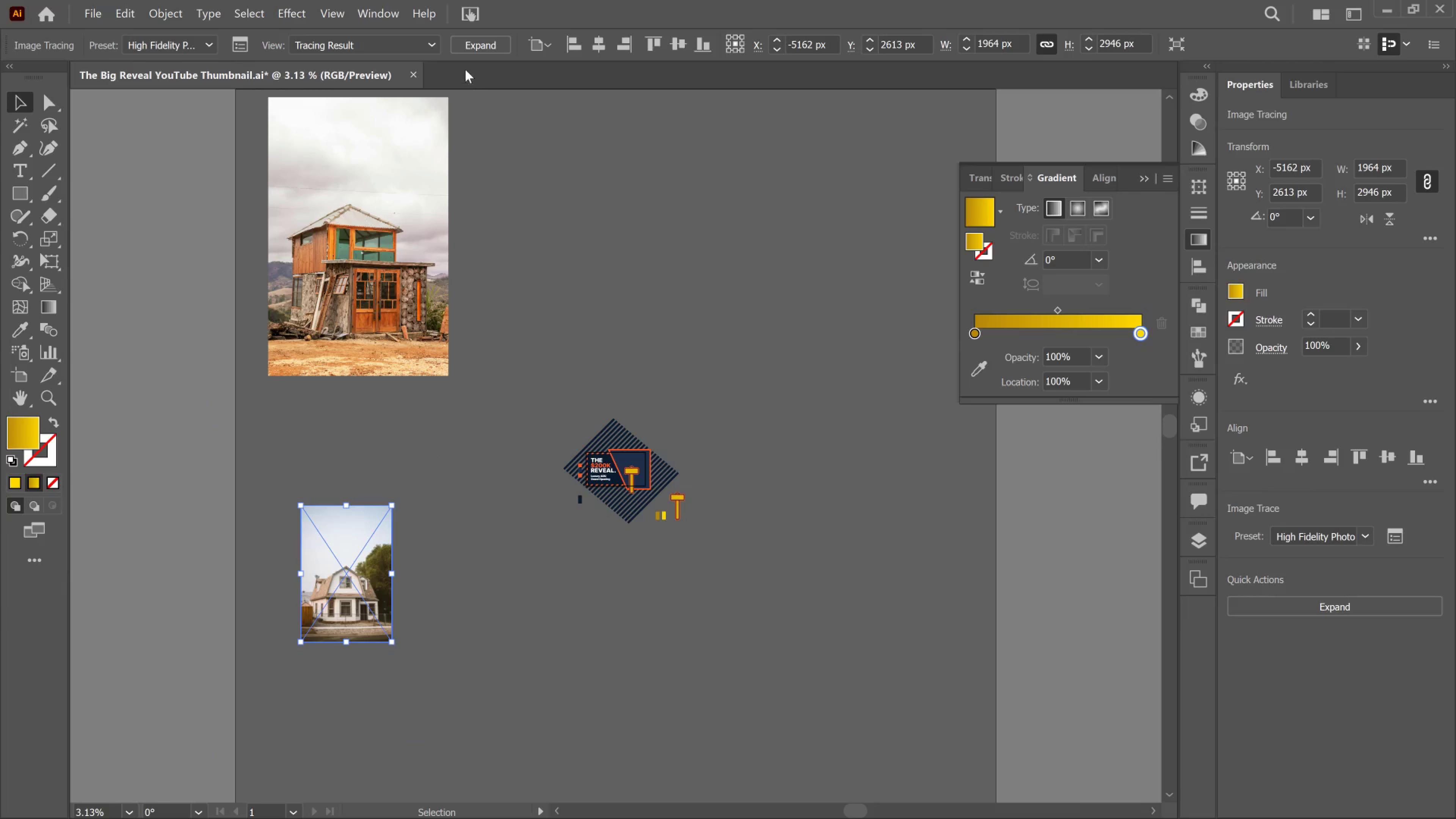 
left_click([477, 49])
 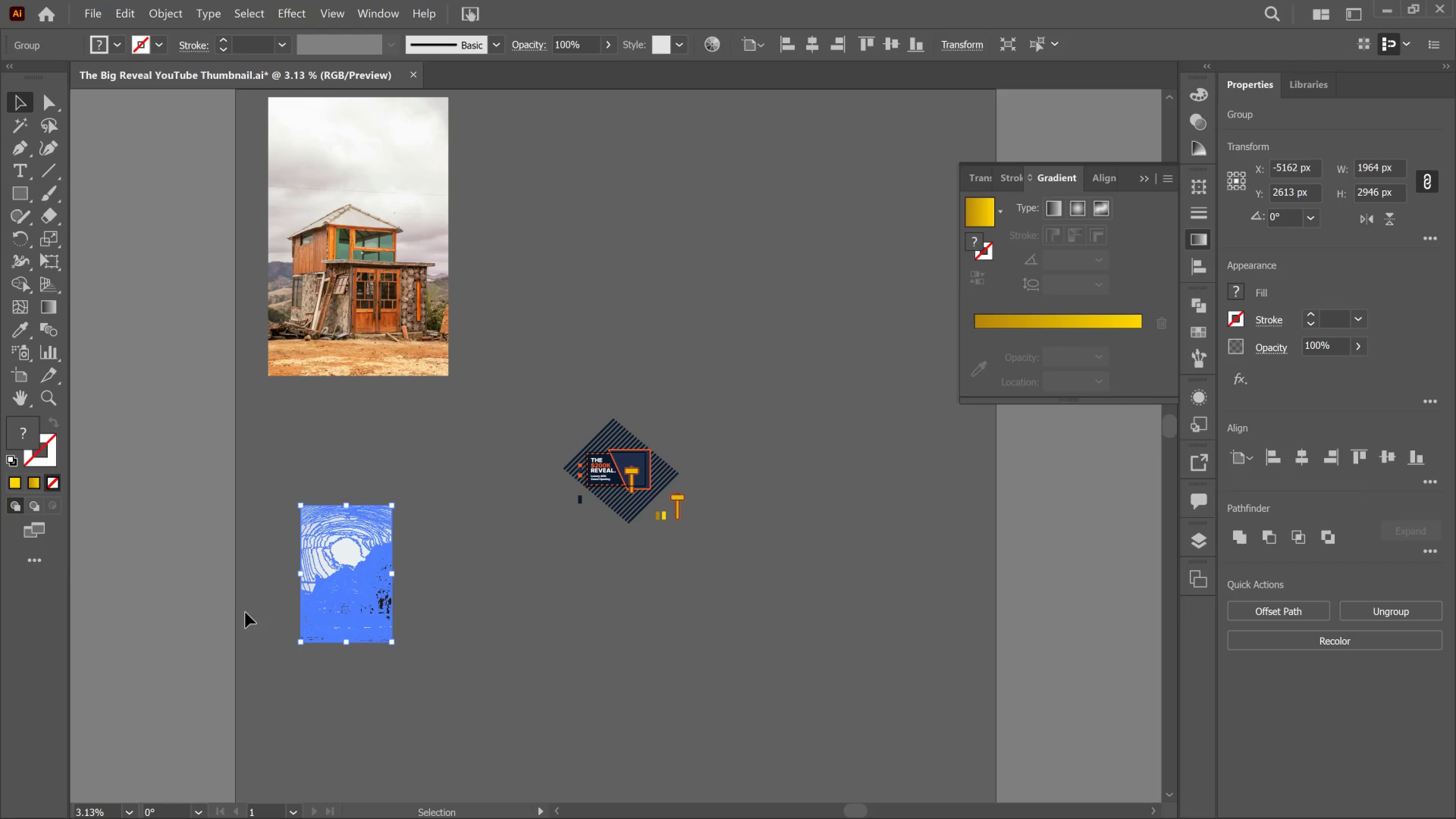 
wait(51.22)
 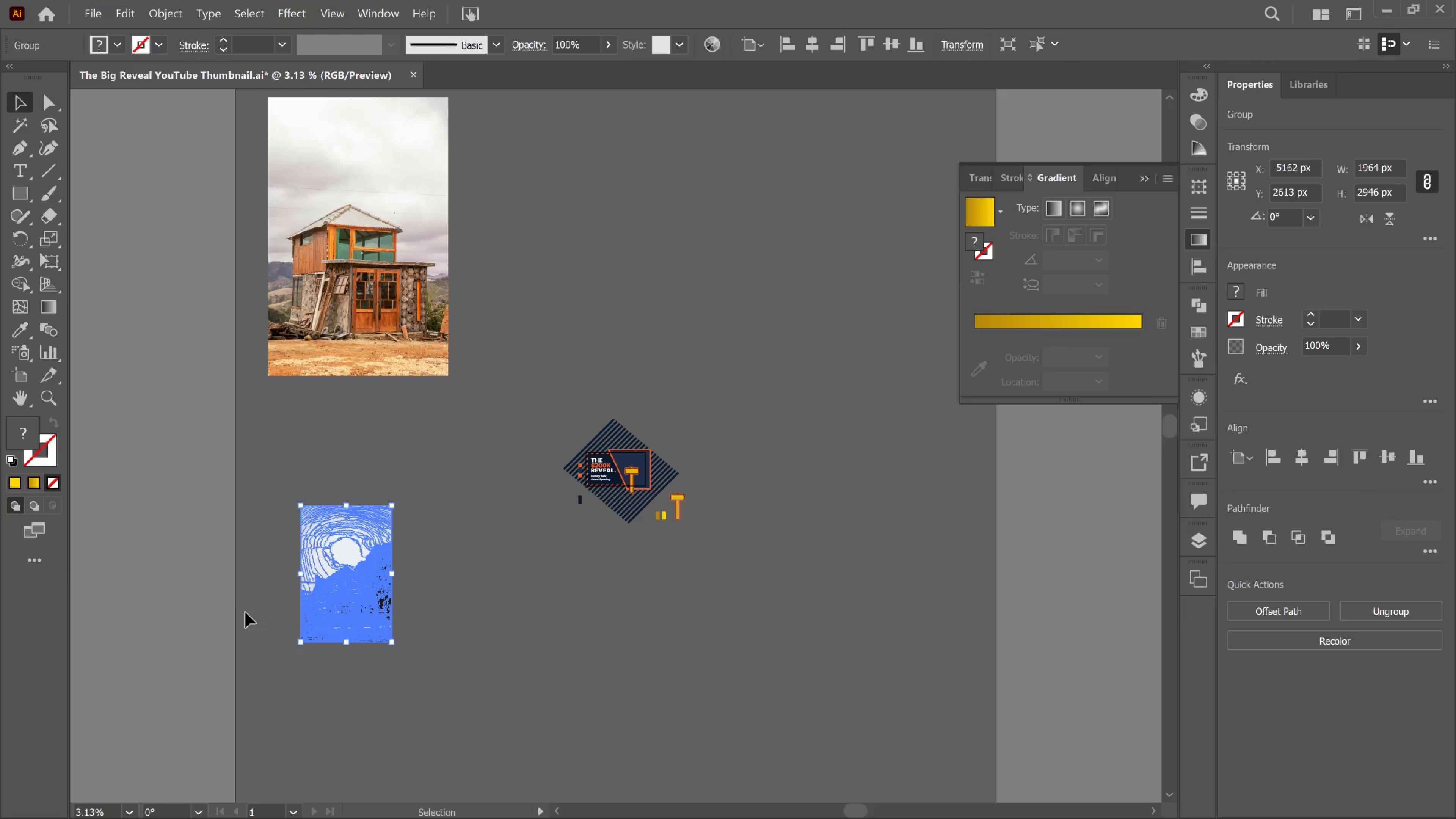 
hold_key(key=AltLeft, duration=0.81)
scroll: coordinate [246, 656], scroll_direction: up, amount: 1.0
 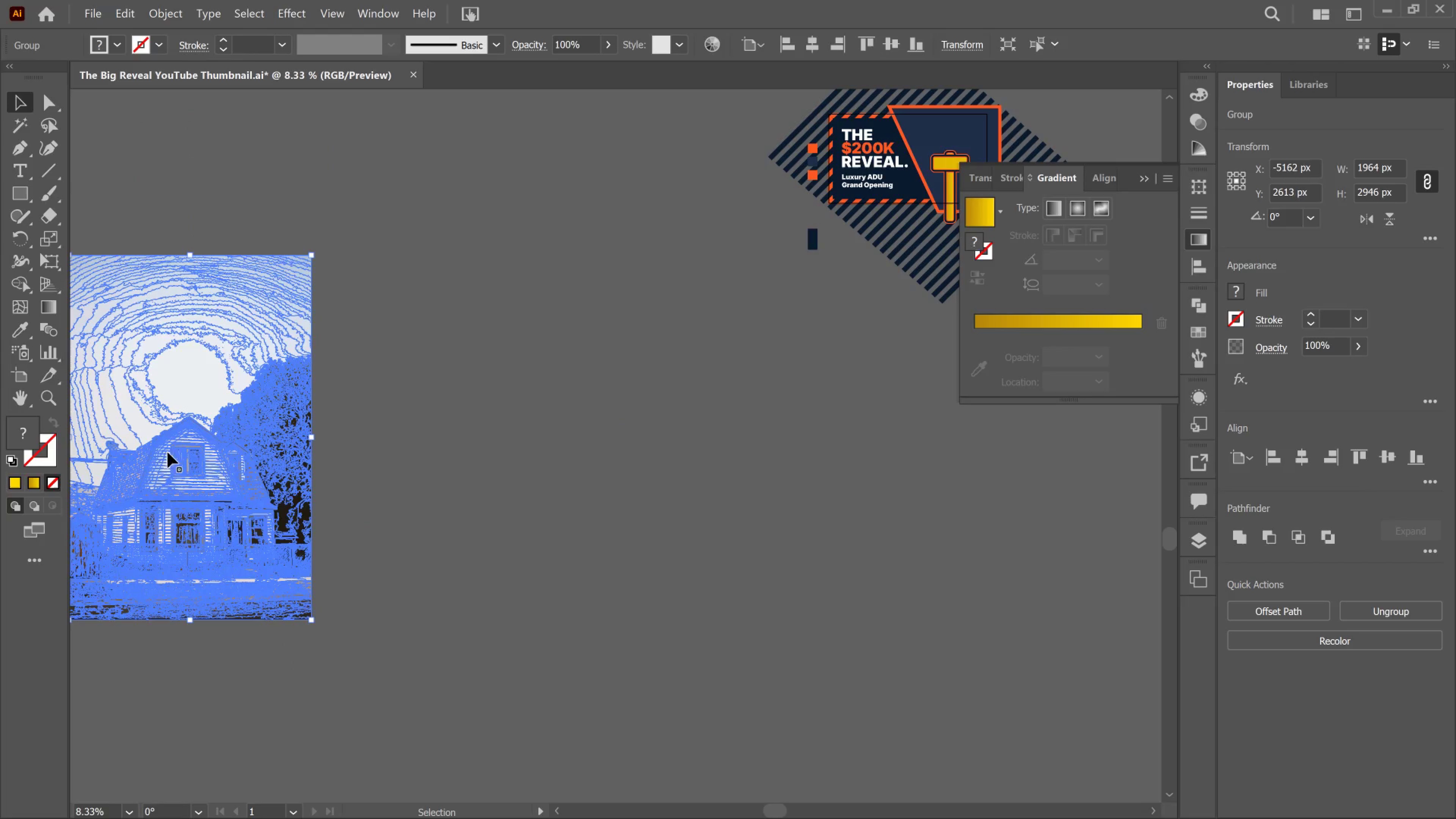 
hold_key(key=AltLeft, duration=0.53)
scroll: coordinate [554, 386], scroll_direction: up, amount: 2.0
 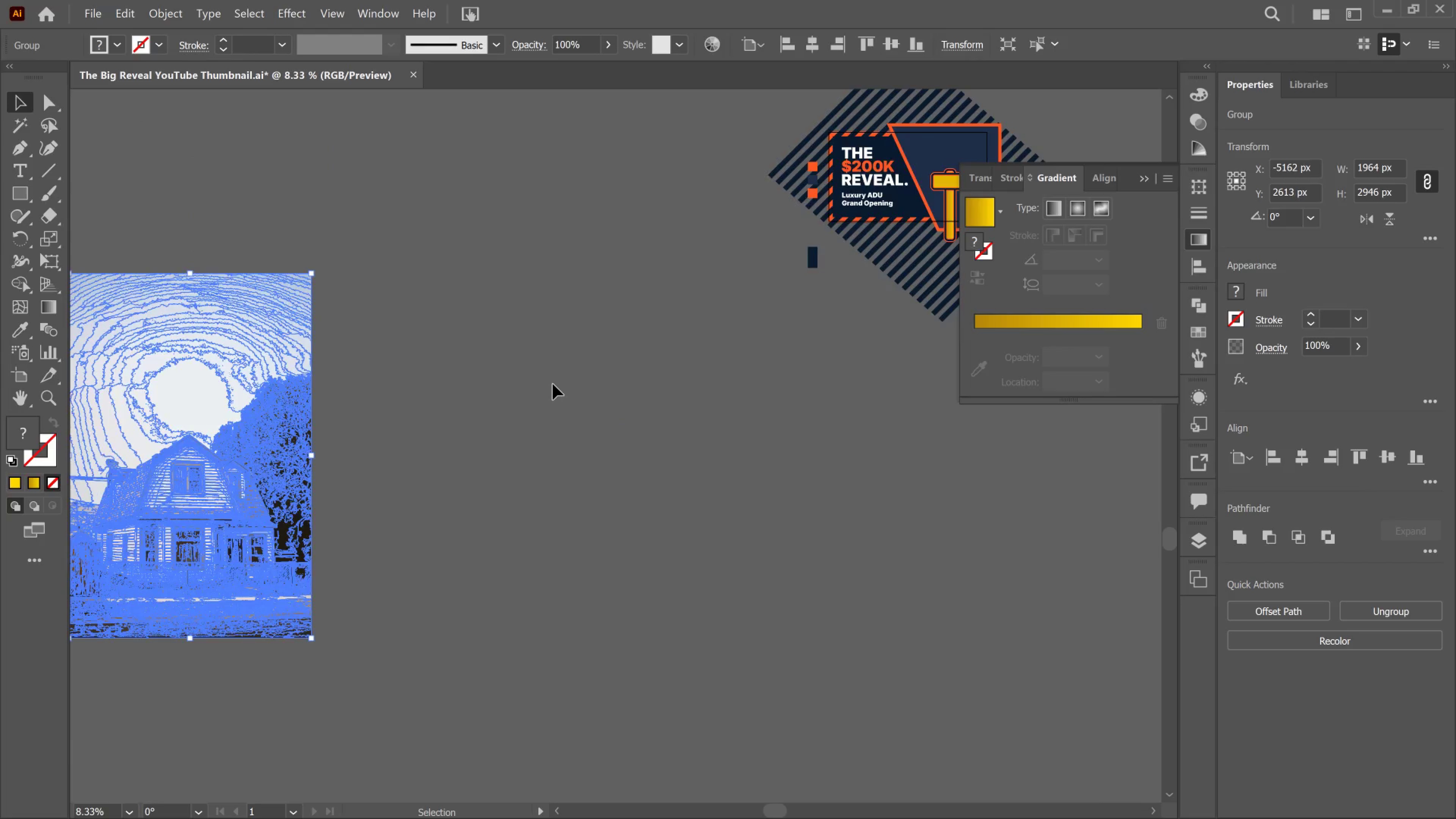 
left_click_drag(start_coordinate=[138, 440], to_coordinate=[739, 318])
 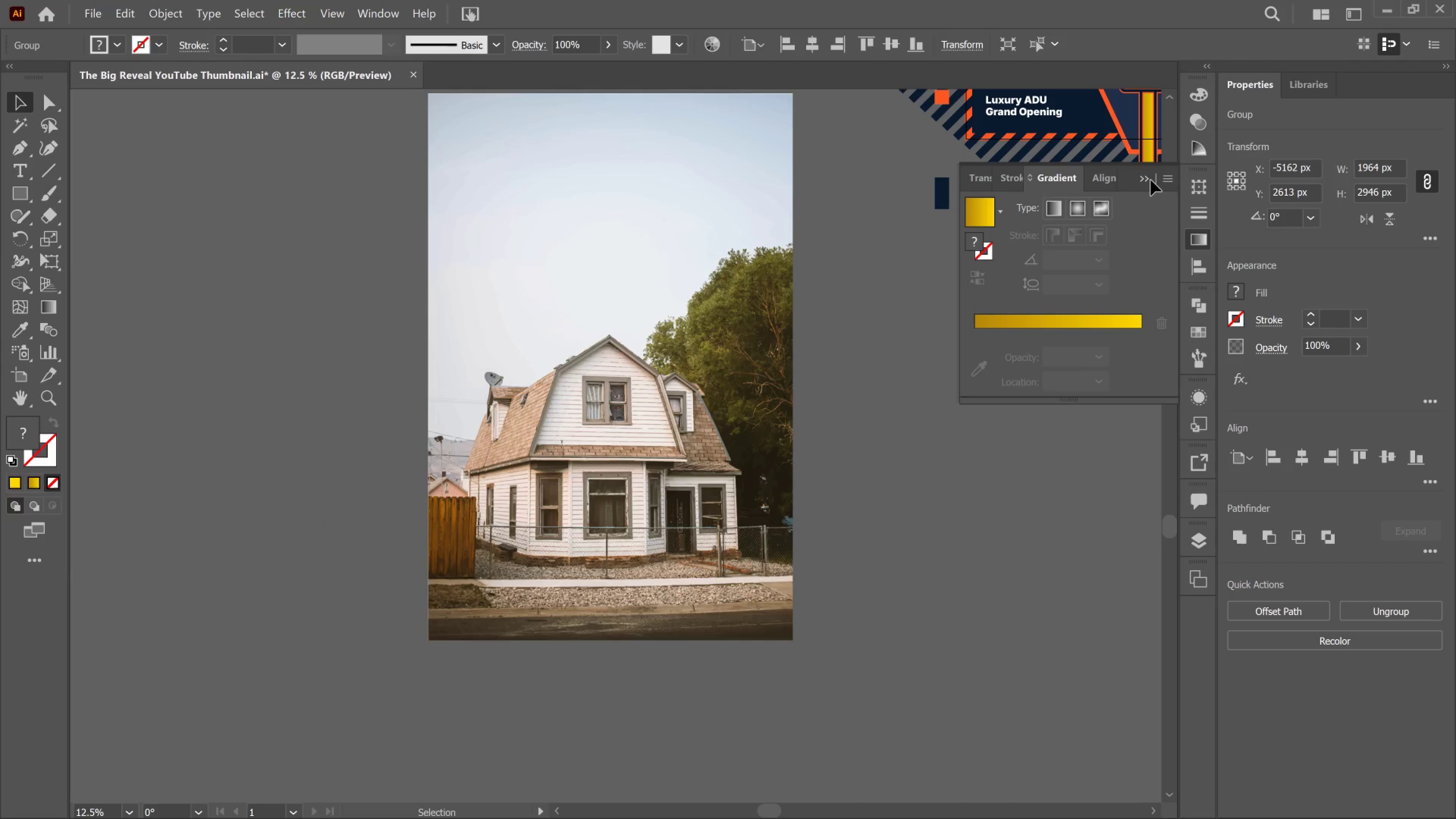 
left_click_drag(start_coordinate=[1145, 176], to_coordinate=[1143, 176])
 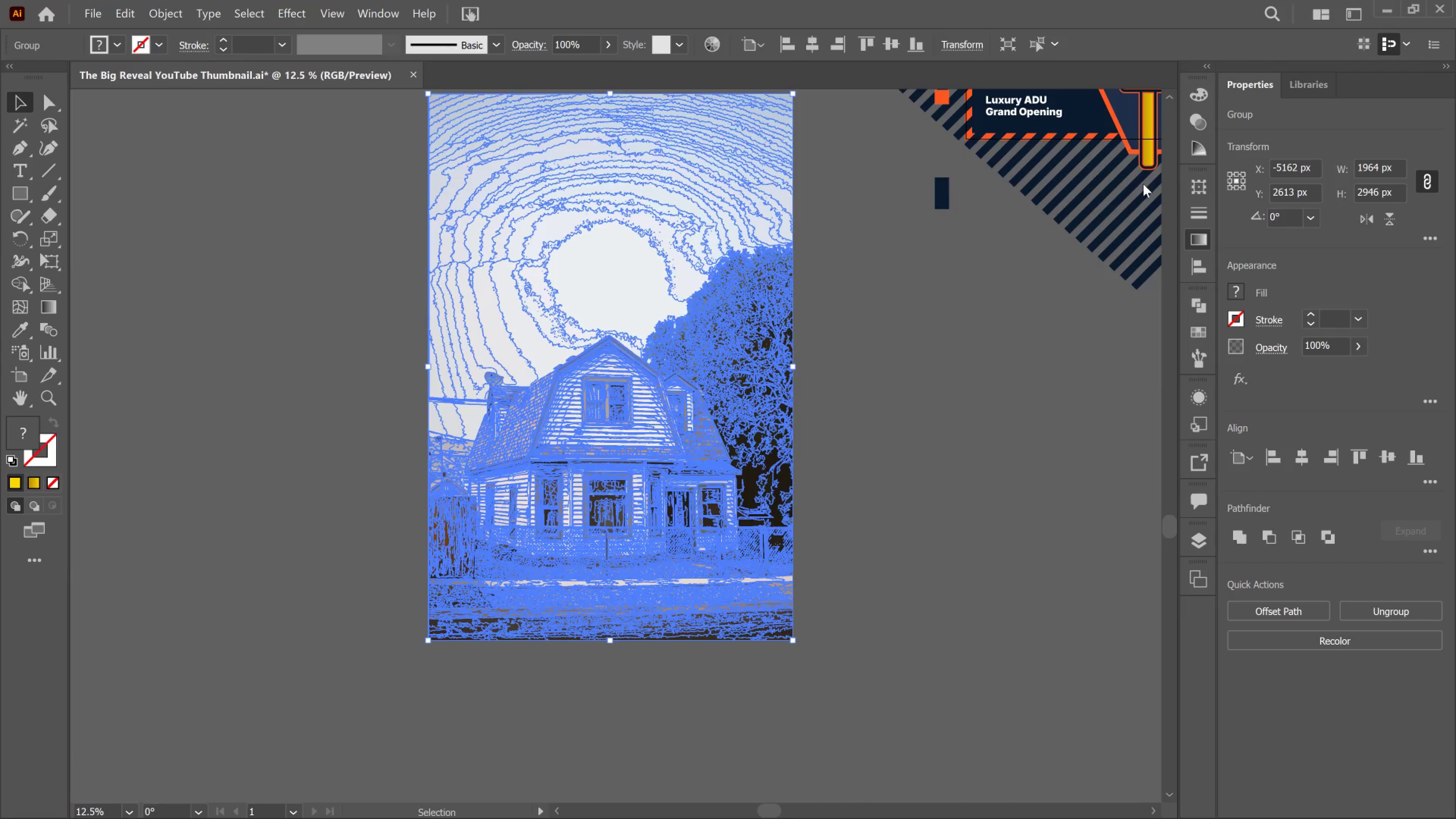 
hold_key(key=AltLeft, duration=0.67)
scroll: coordinate [1143, 184], scroll_direction: down, amount: 3.0
 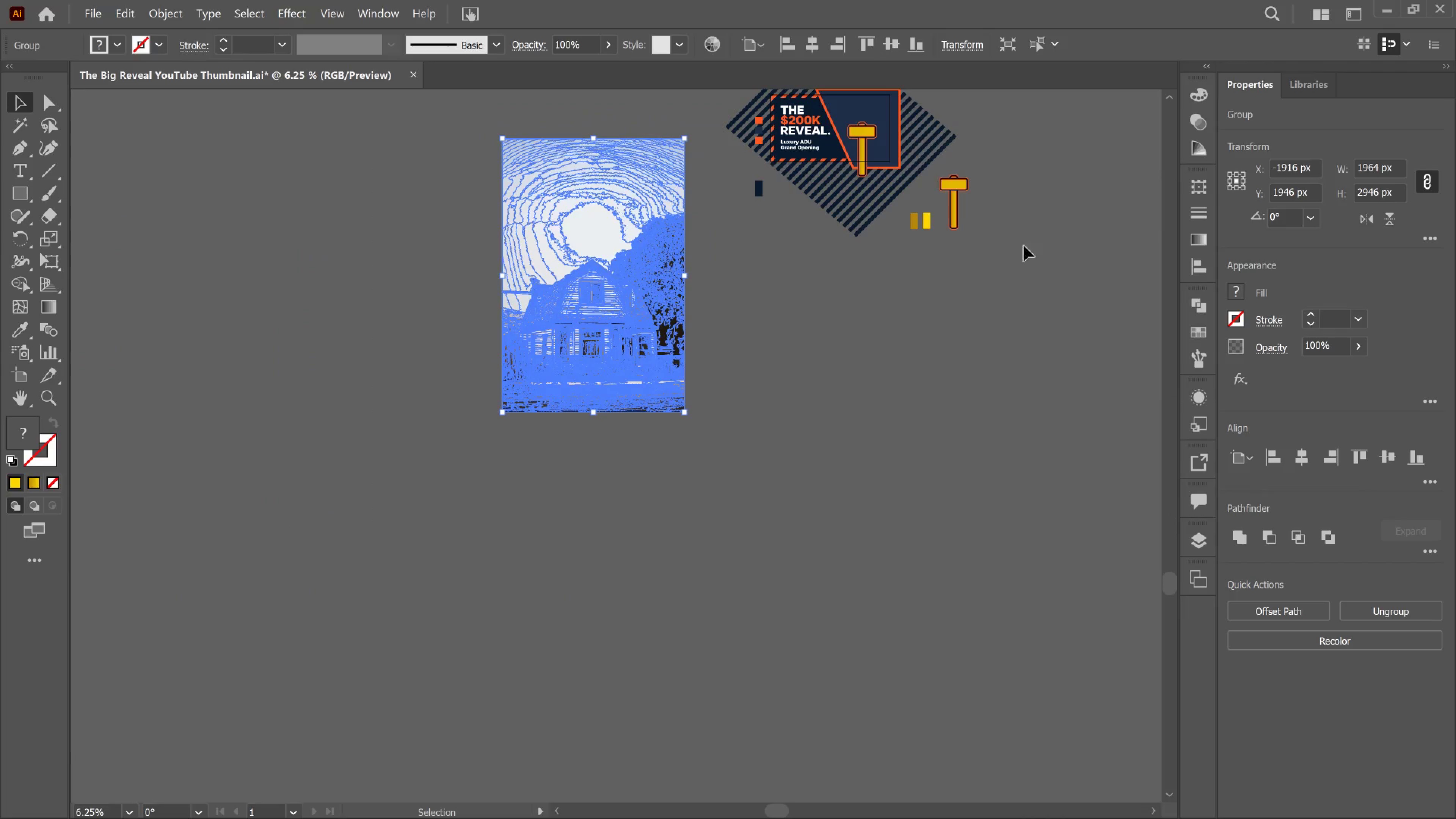 
scroll: coordinate [915, 195], scroll_direction: up, amount: 5.0
 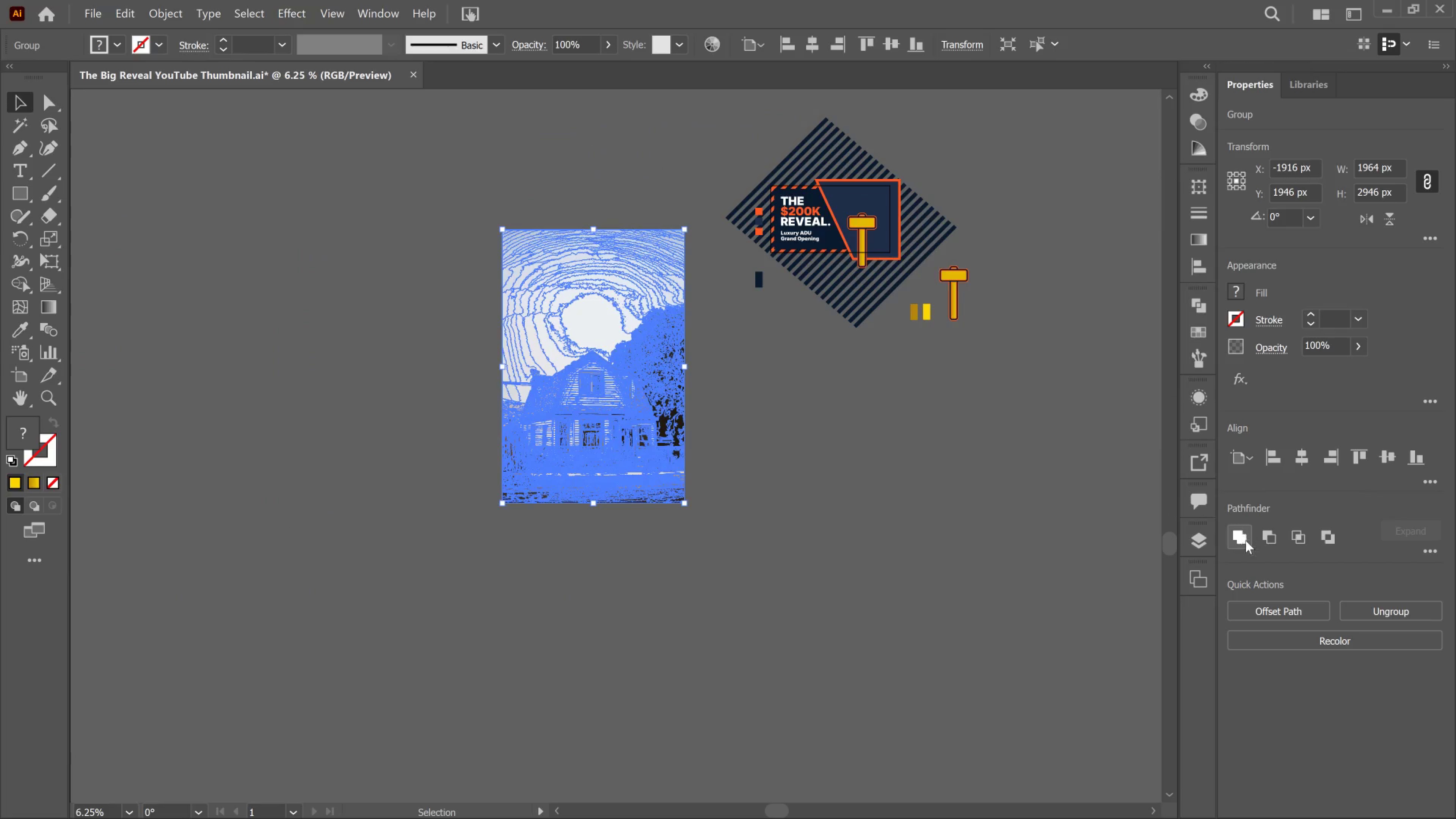 
left_click([1241, 541])
 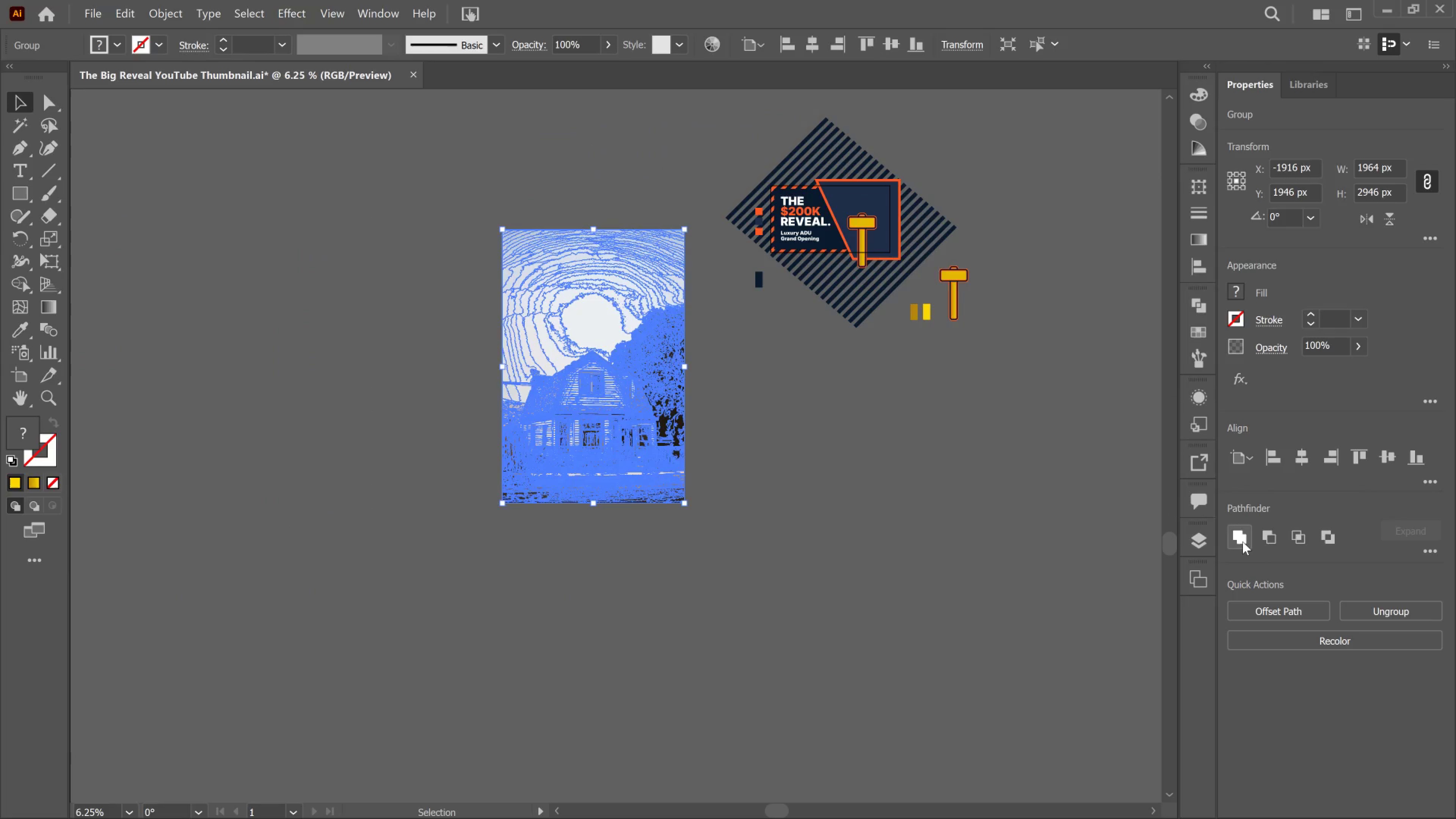 
left_click([1243, 541])
 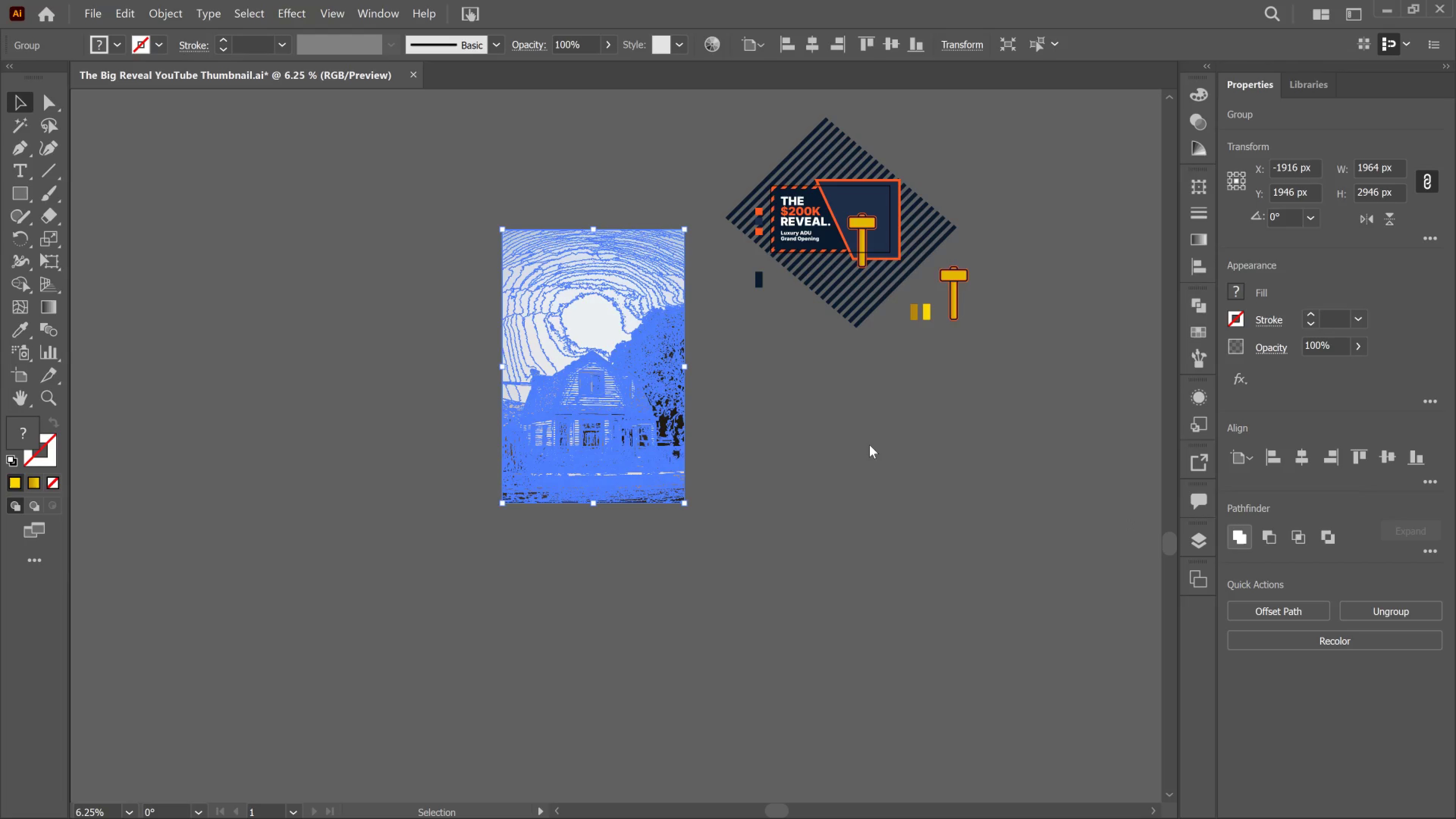 
left_click([868, 440])
 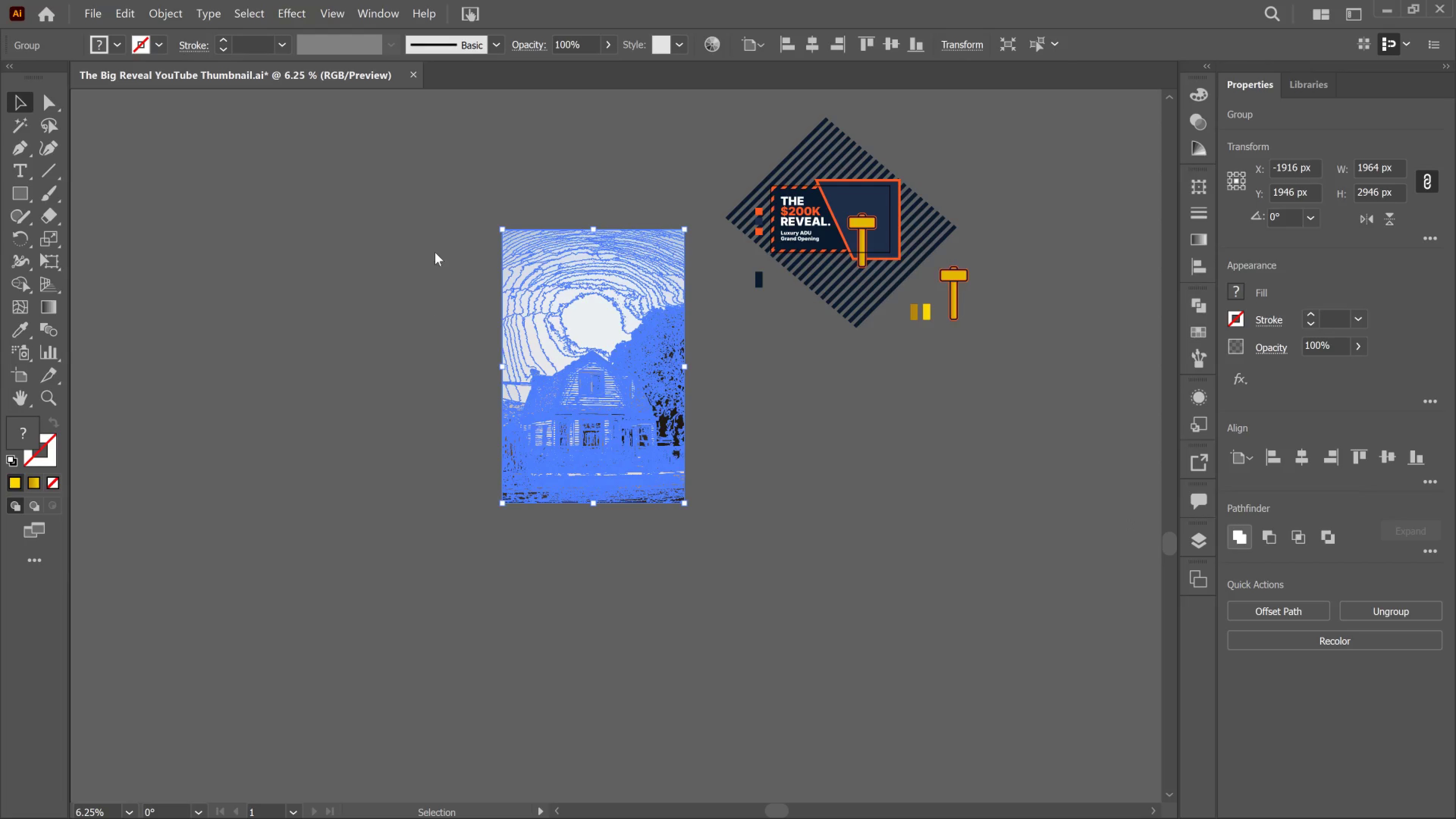 
left_click_drag(start_coordinate=[472, 204], to_coordinate=[705, 434])
 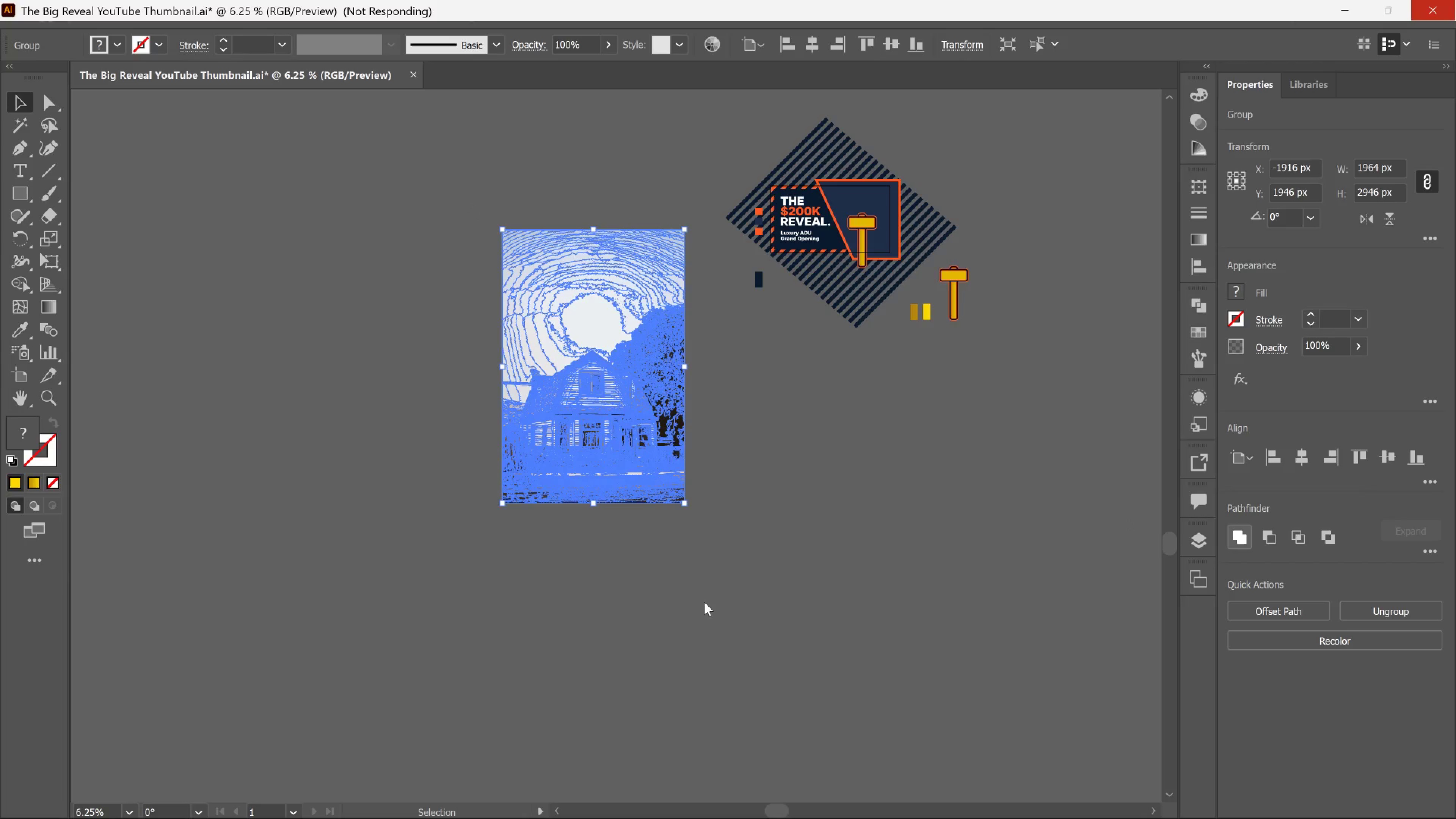 
left_click_drag(start_coordinate=[704, 602], to_coordinate=[1120, 796])
 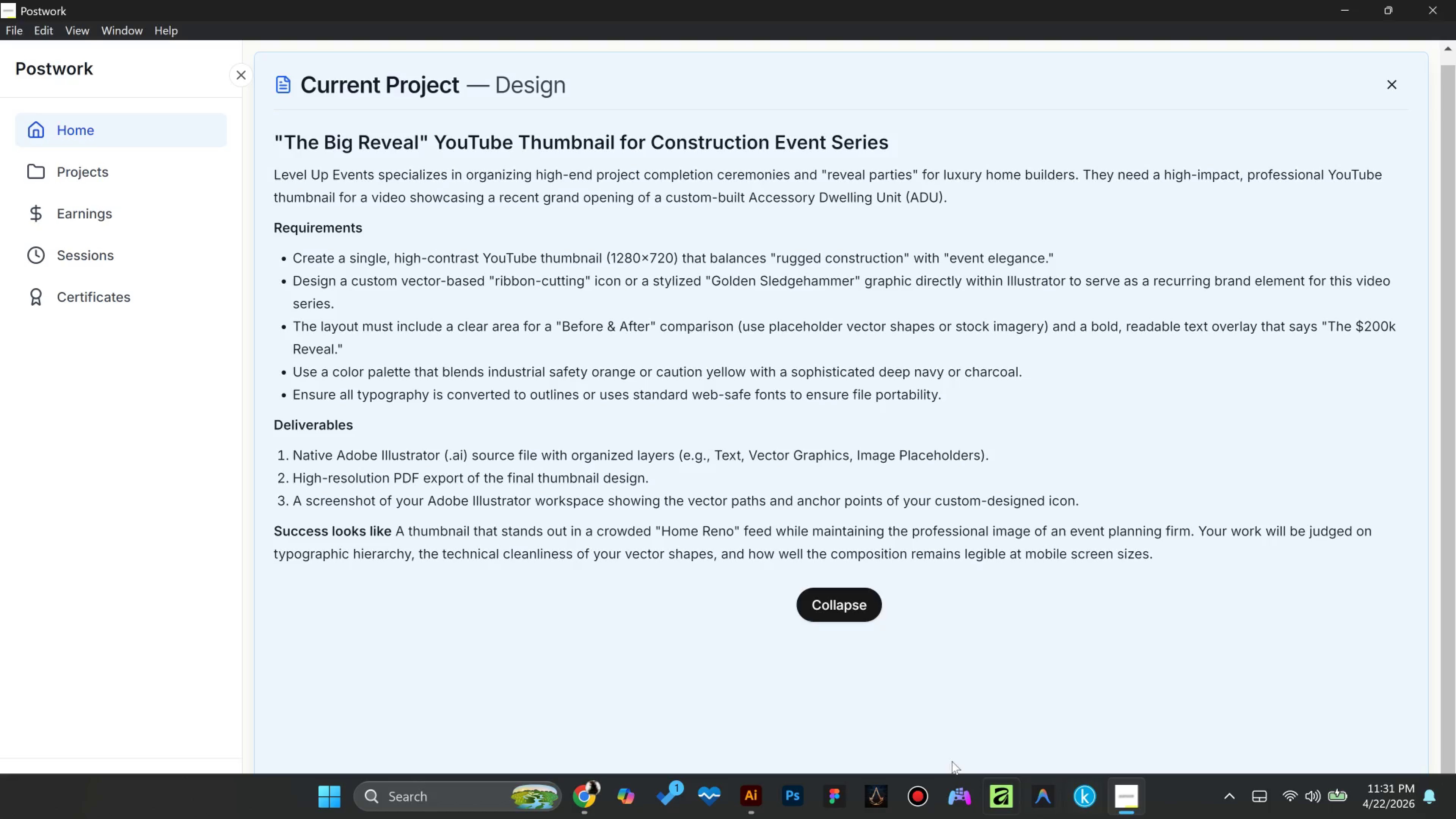 
left_click([1120, 796])